 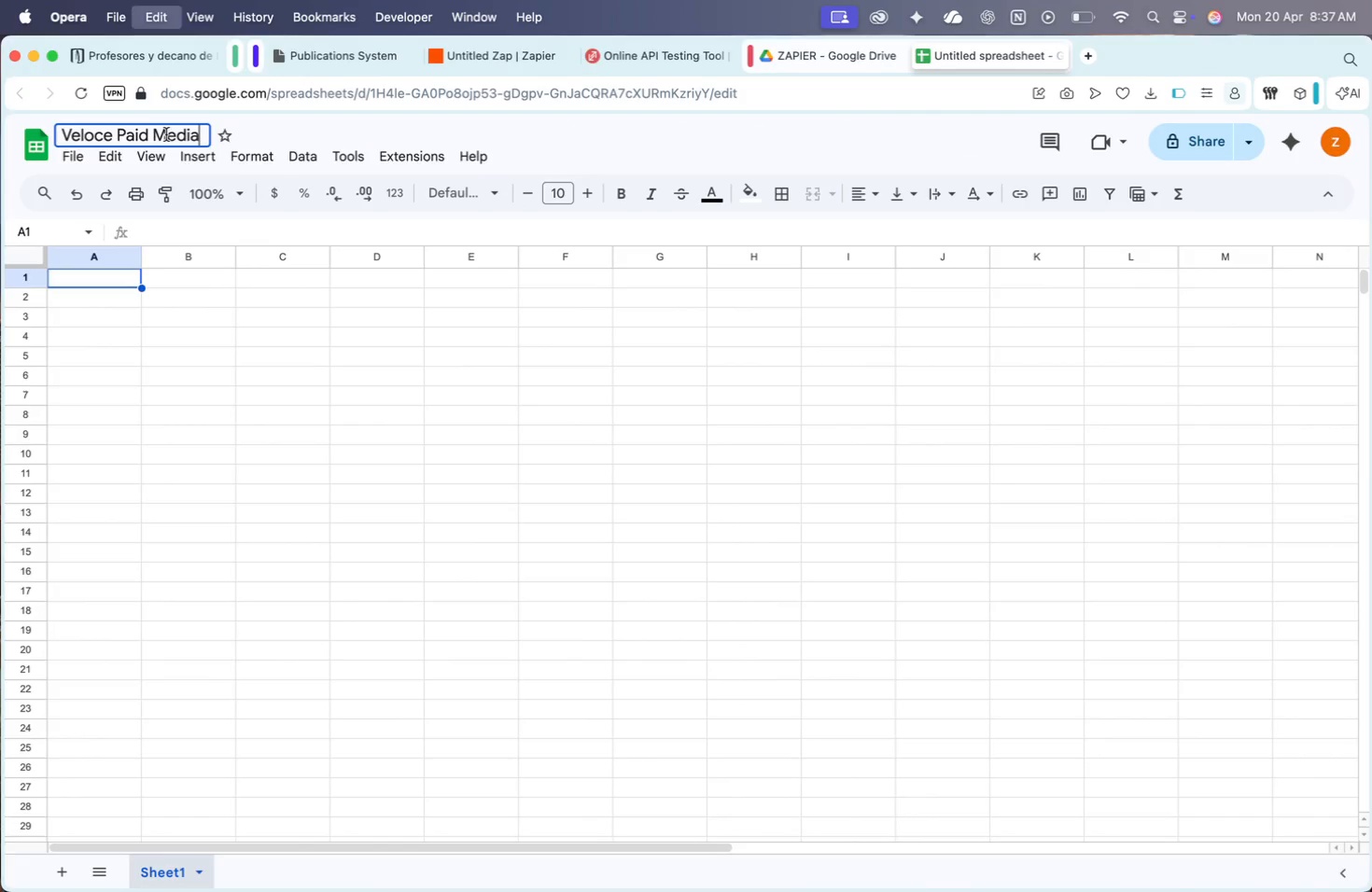 
key(Meta+V)
 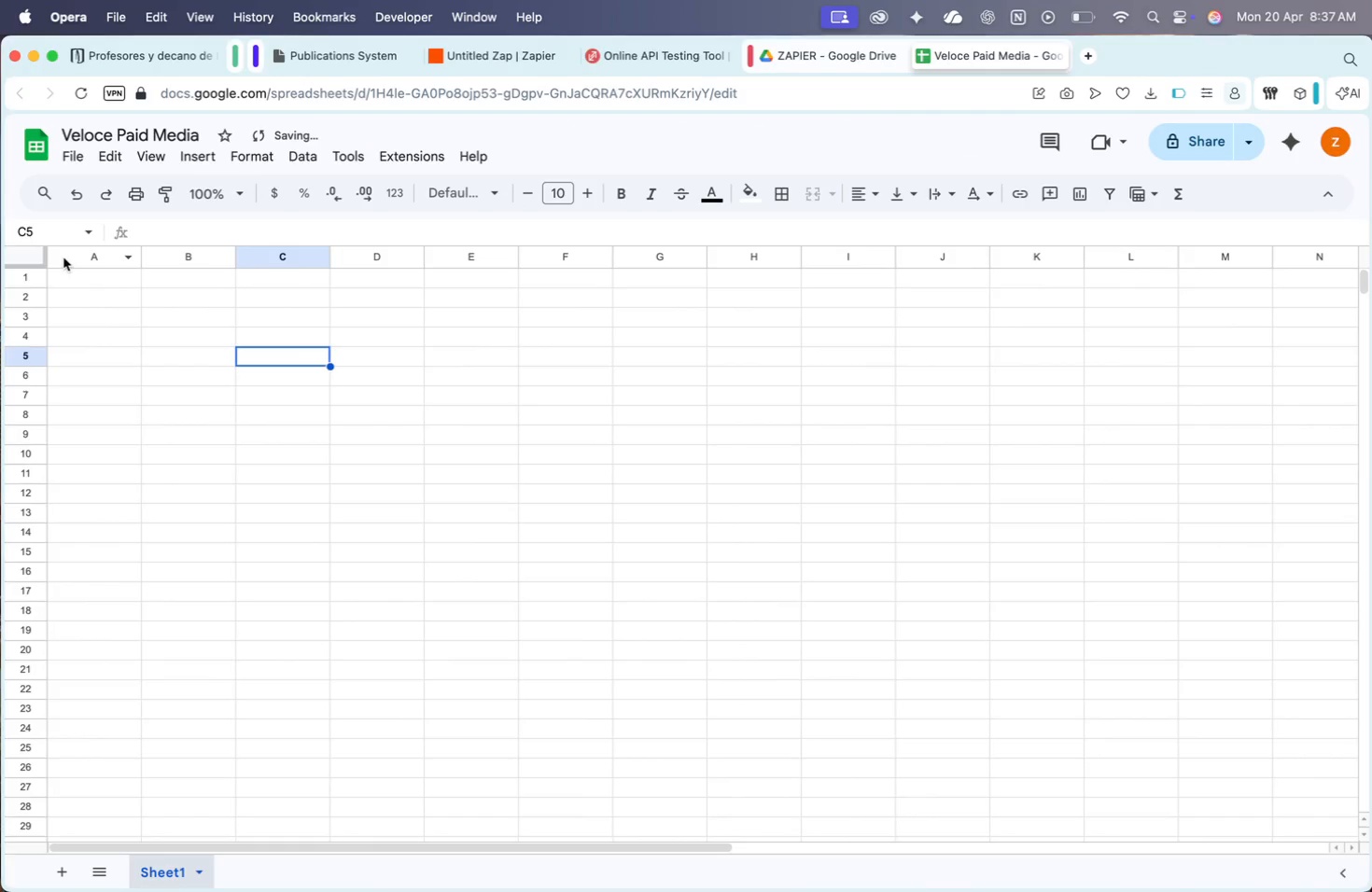 
left_click([66, 276])
 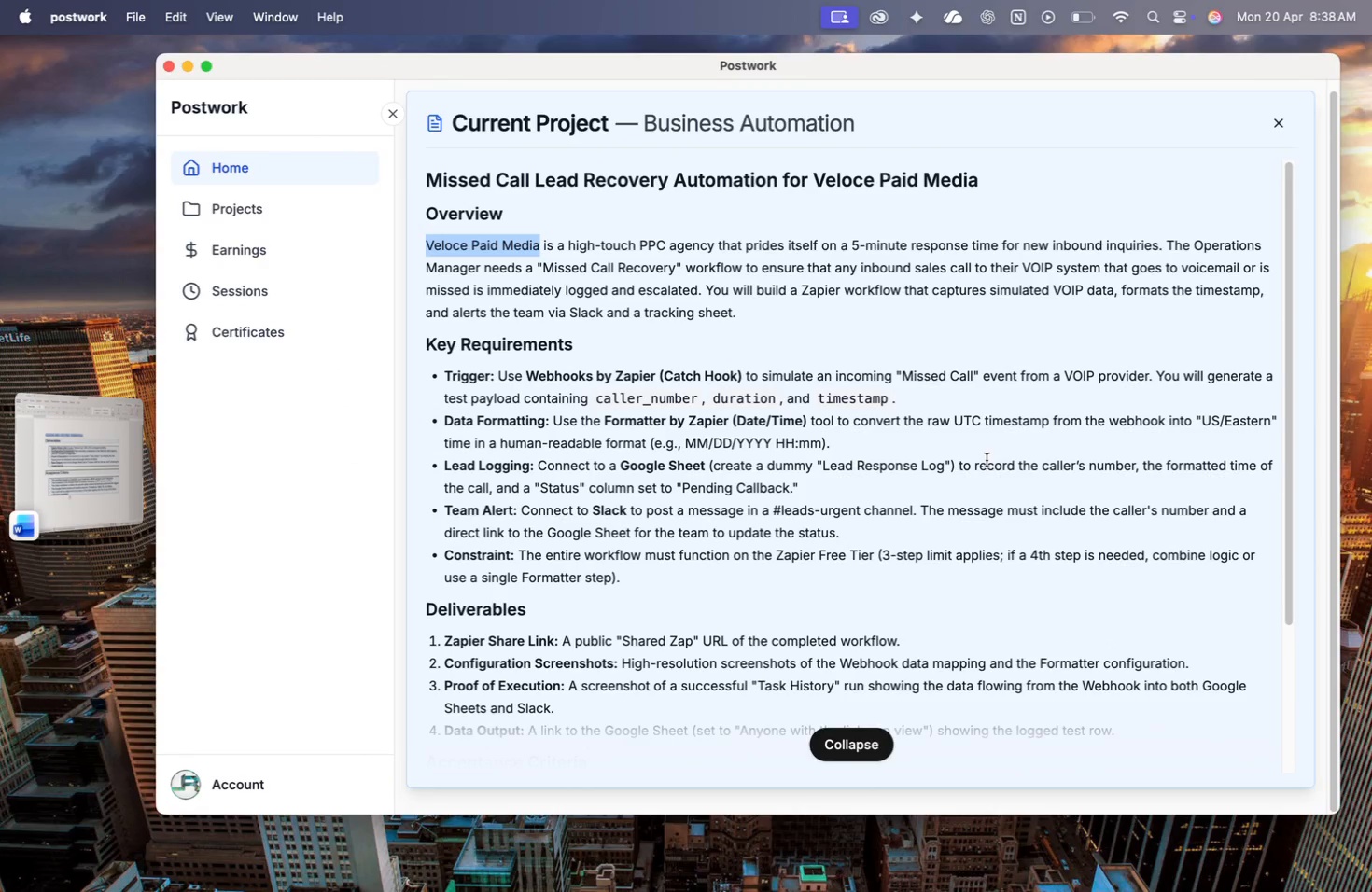 
wait(15.46)
 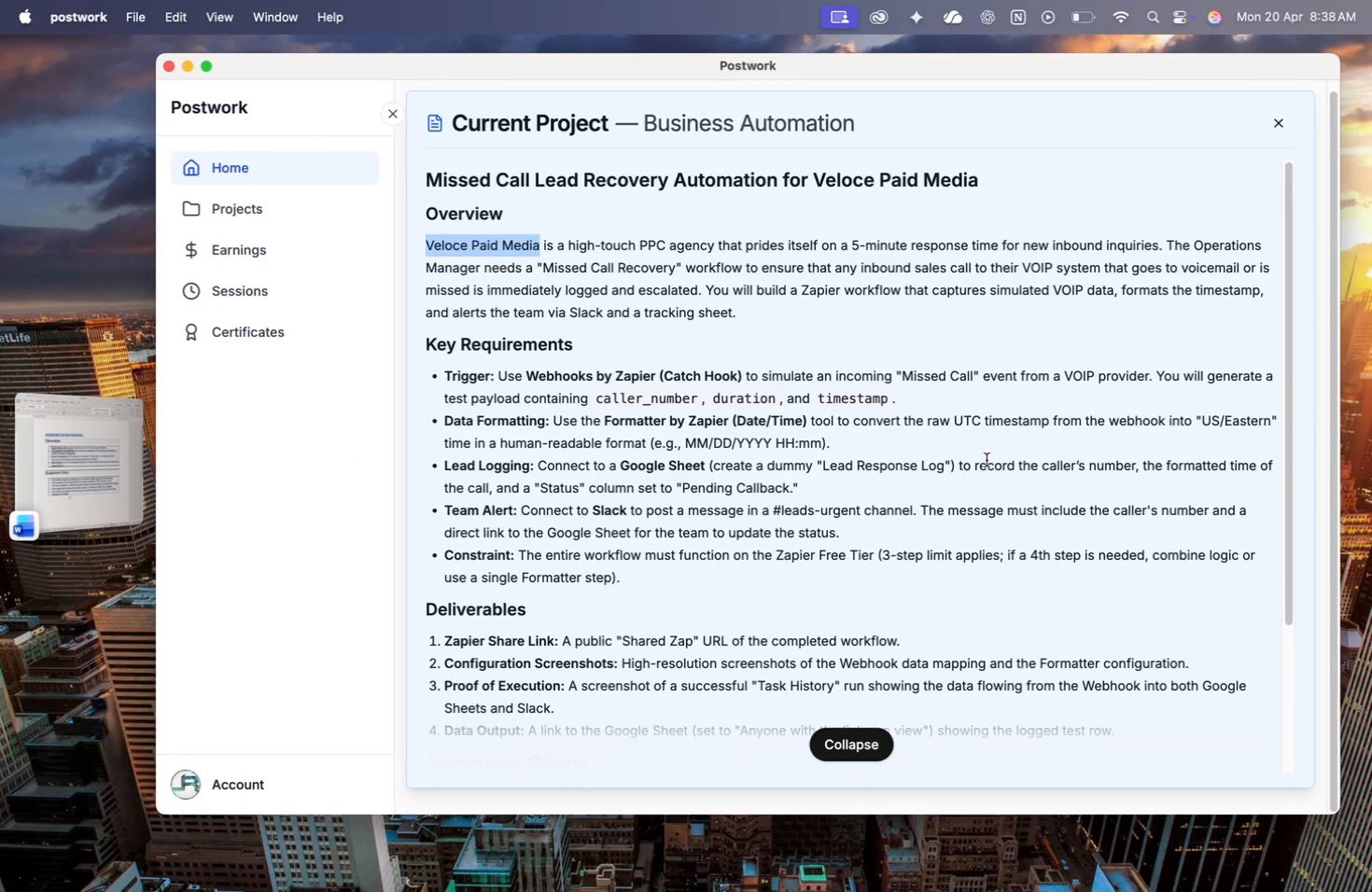 
type(Tie)
key(Backspace)
type(meStamp)
 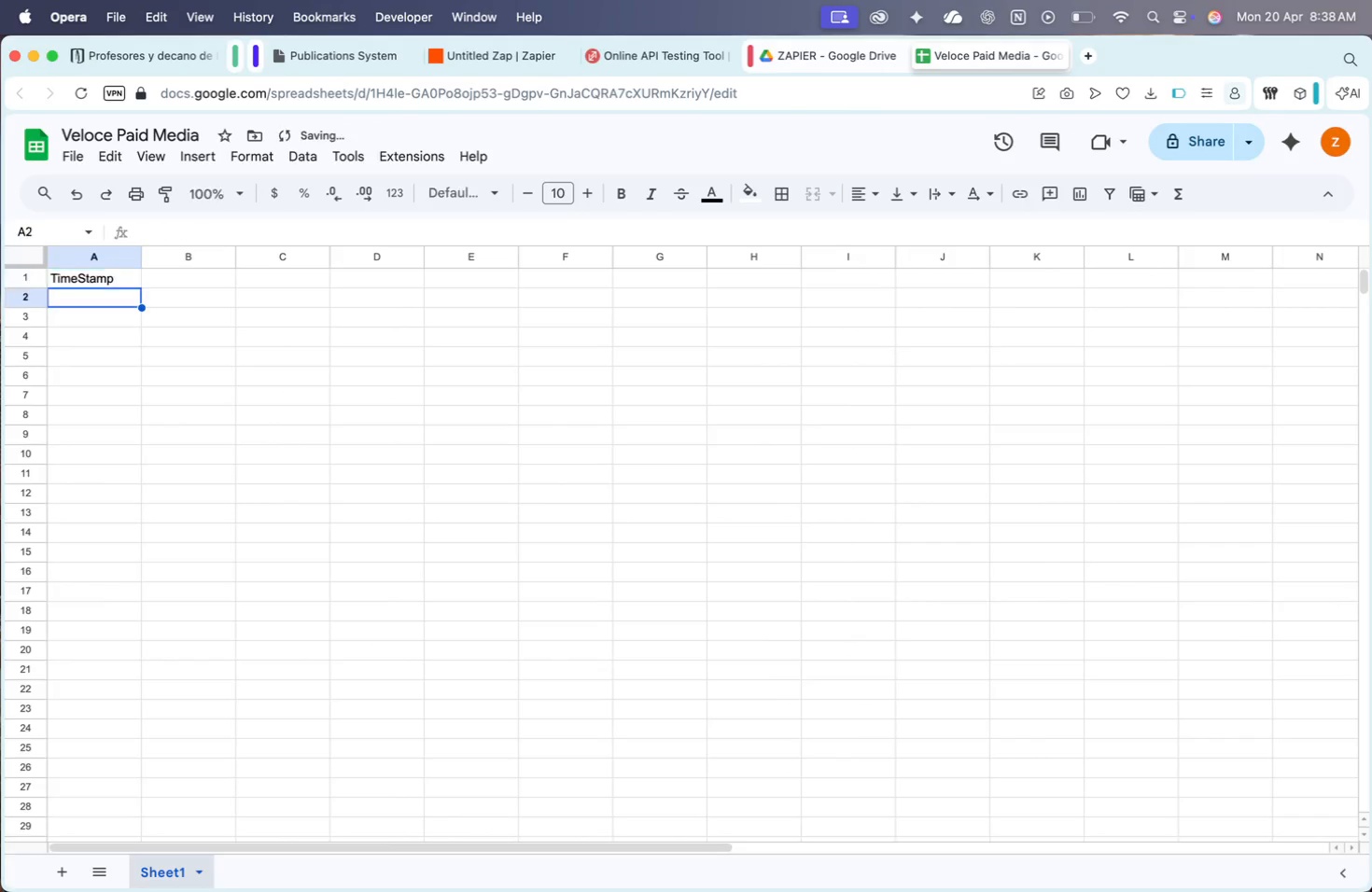 
key(Enter)
 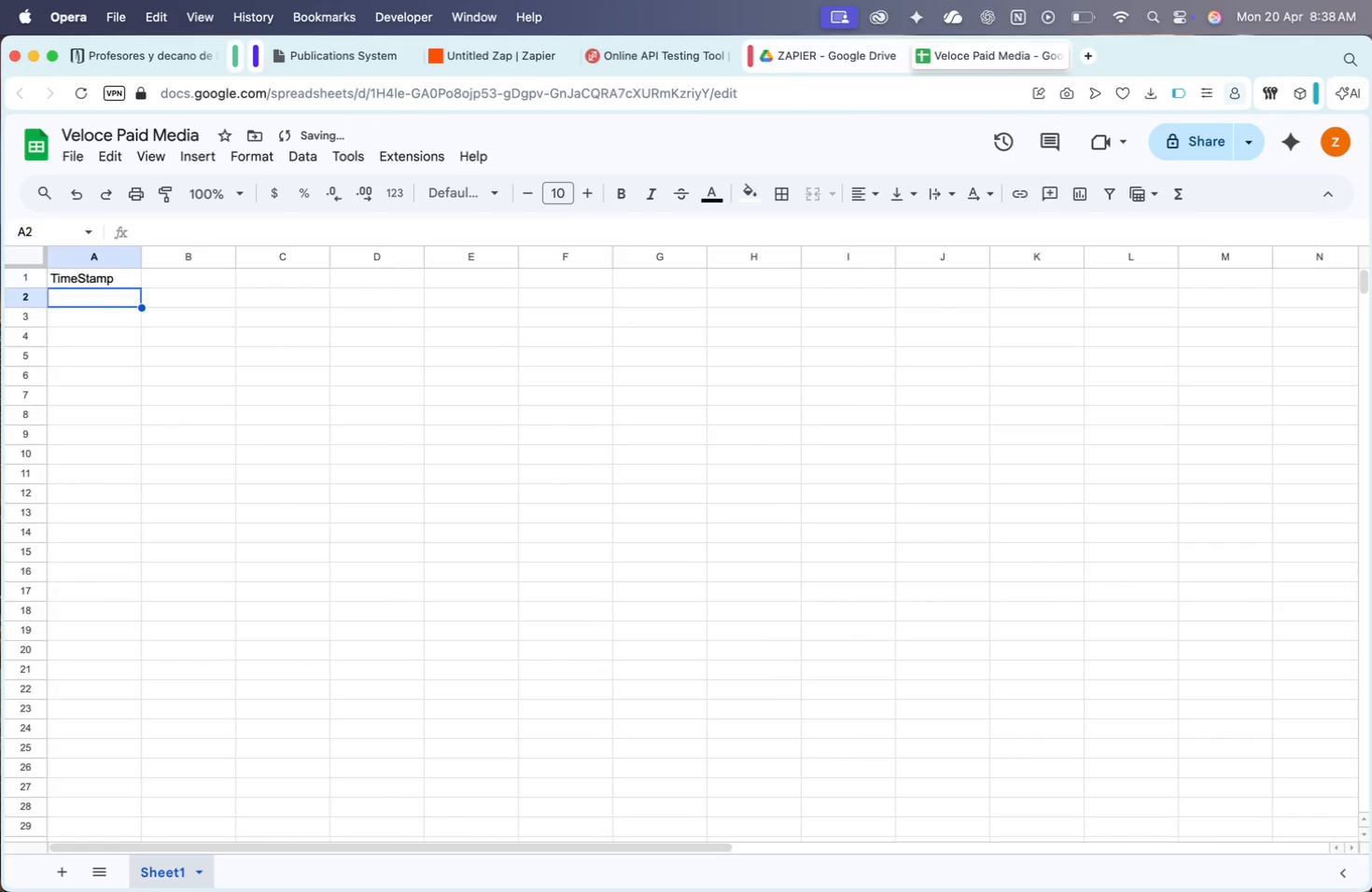 
key(ArrowUp)
 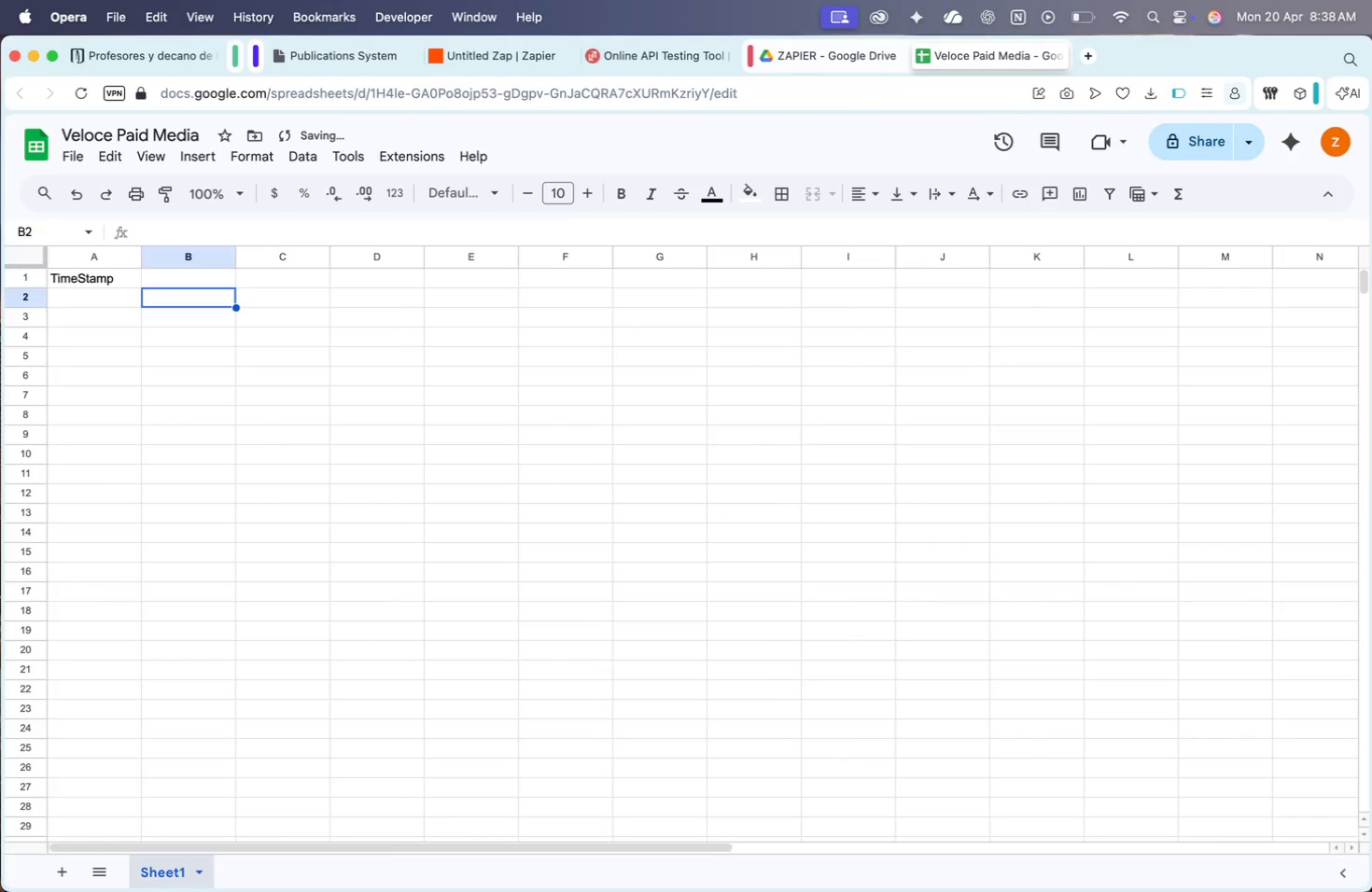 
key(ArrowRight)
 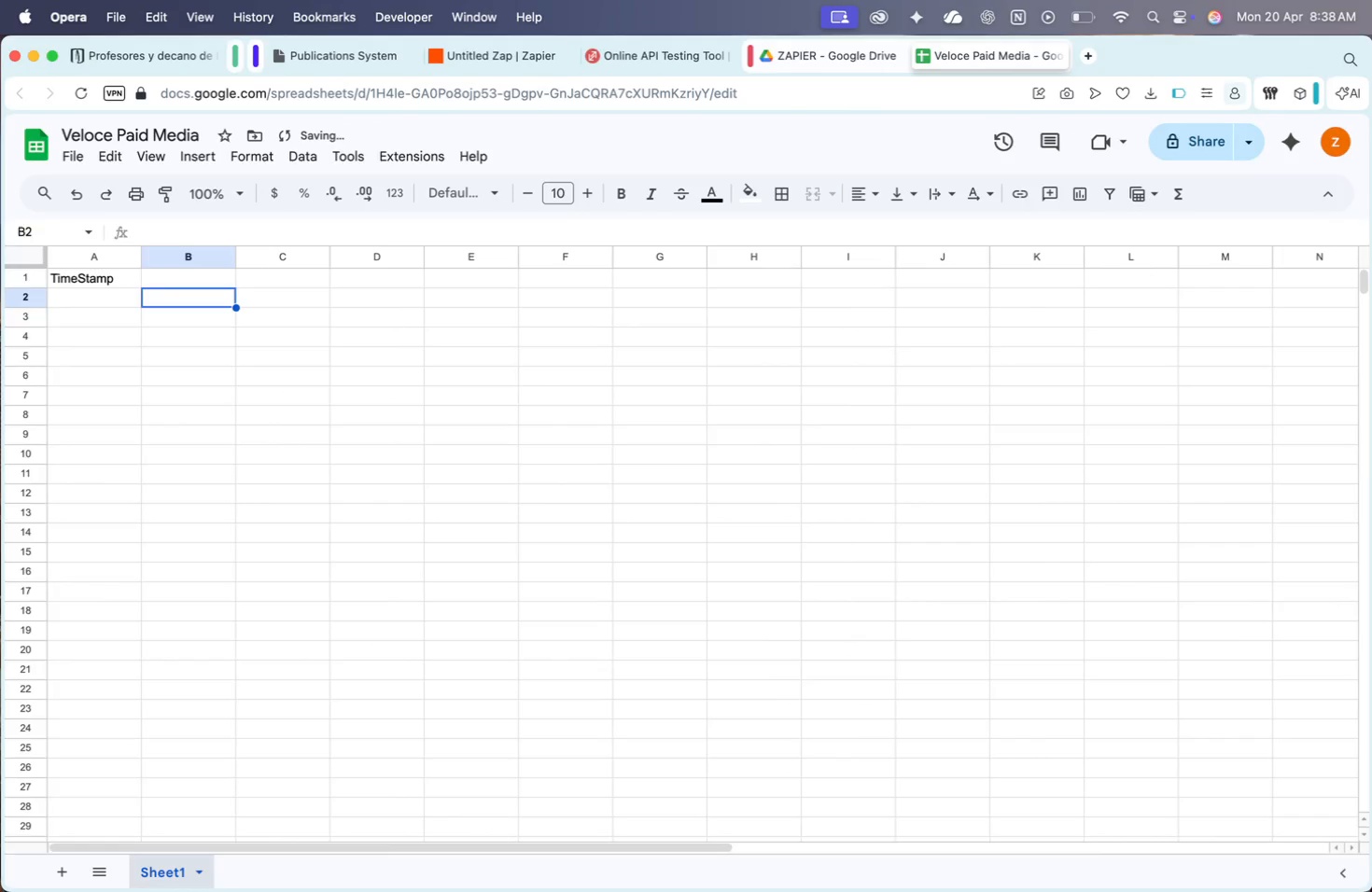 
key(ArrowDown)
 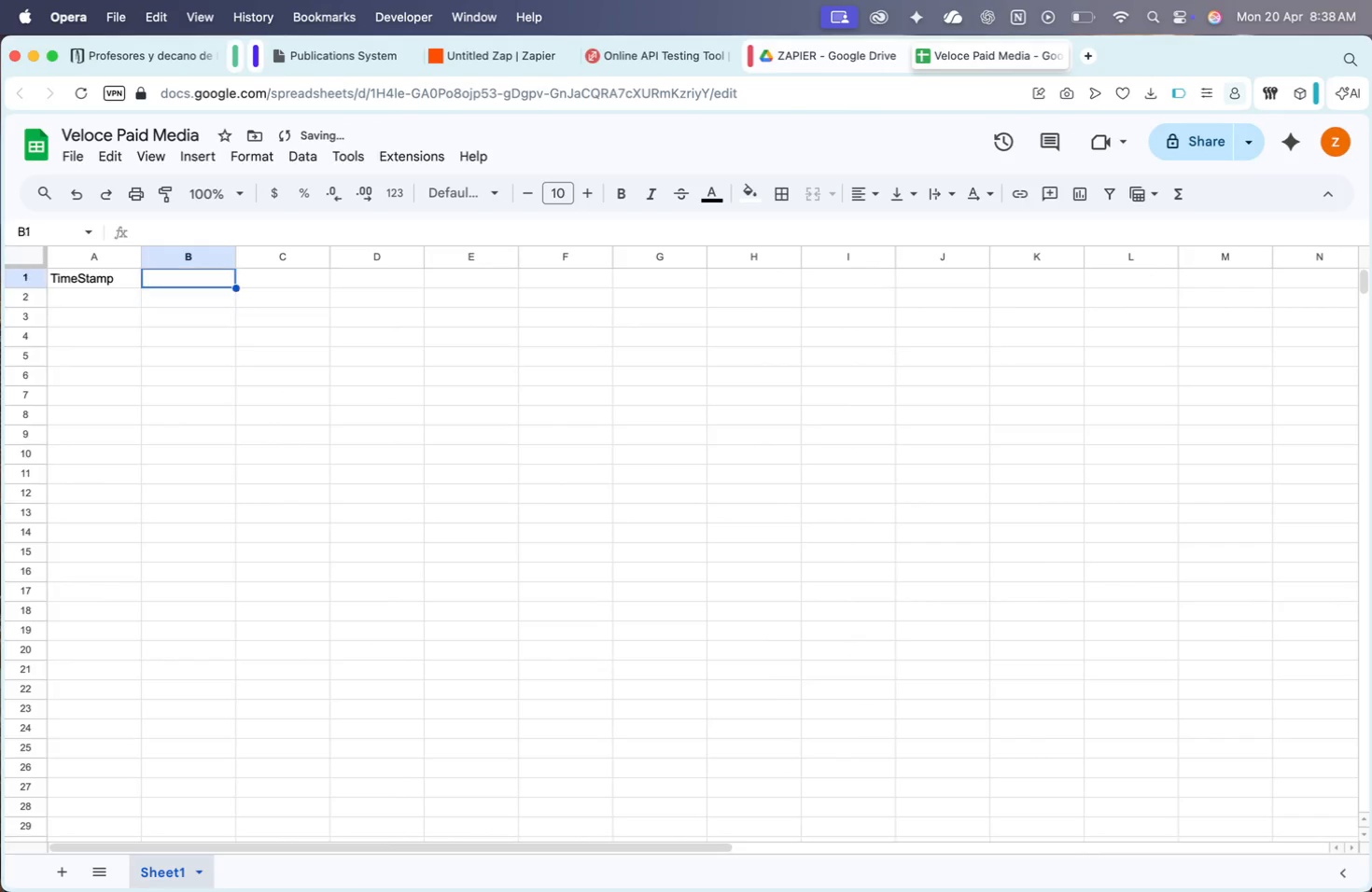 
key(ArrowUp)
 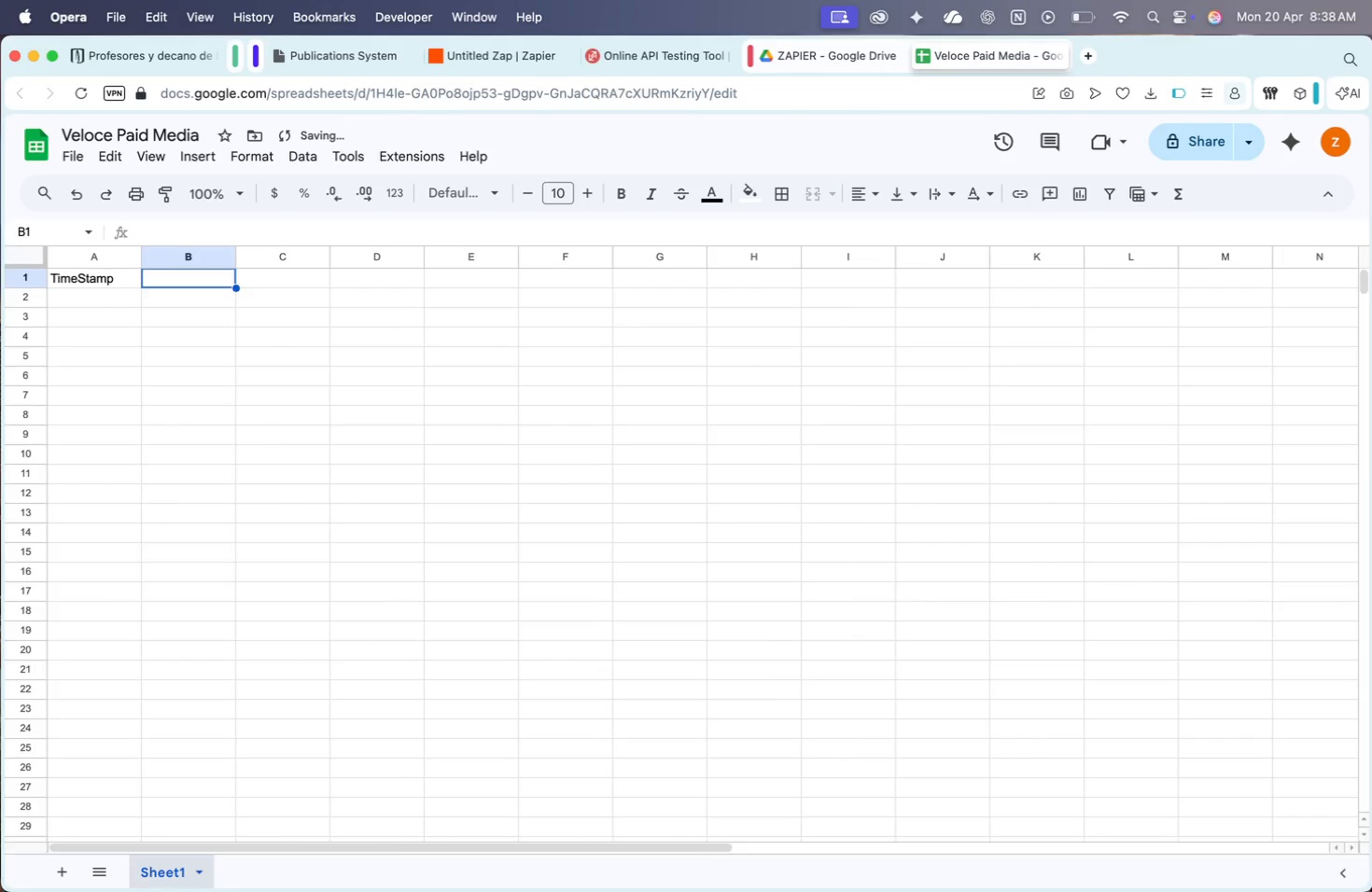 
type(Caller Number)
 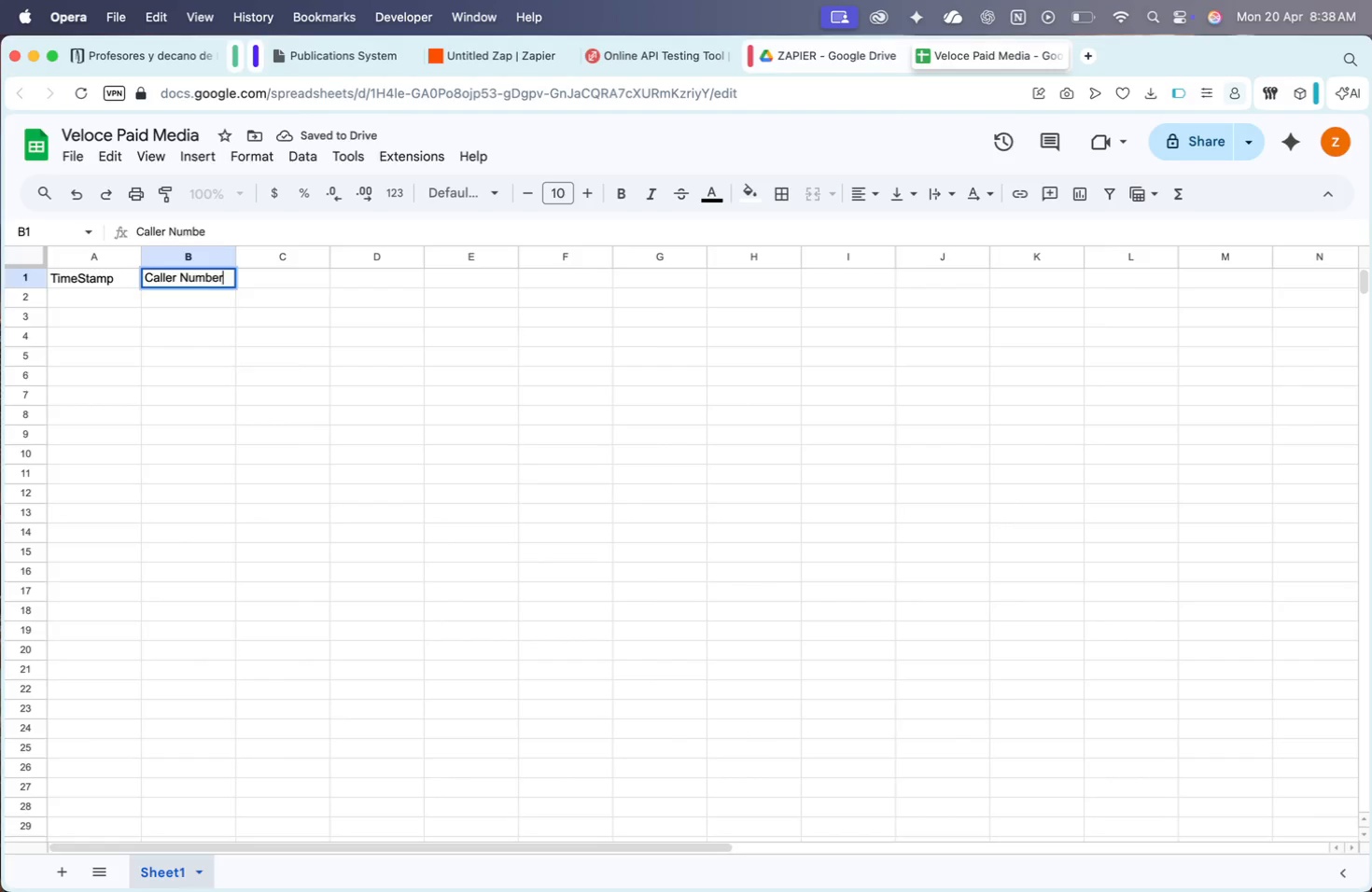 
key(Enter)
 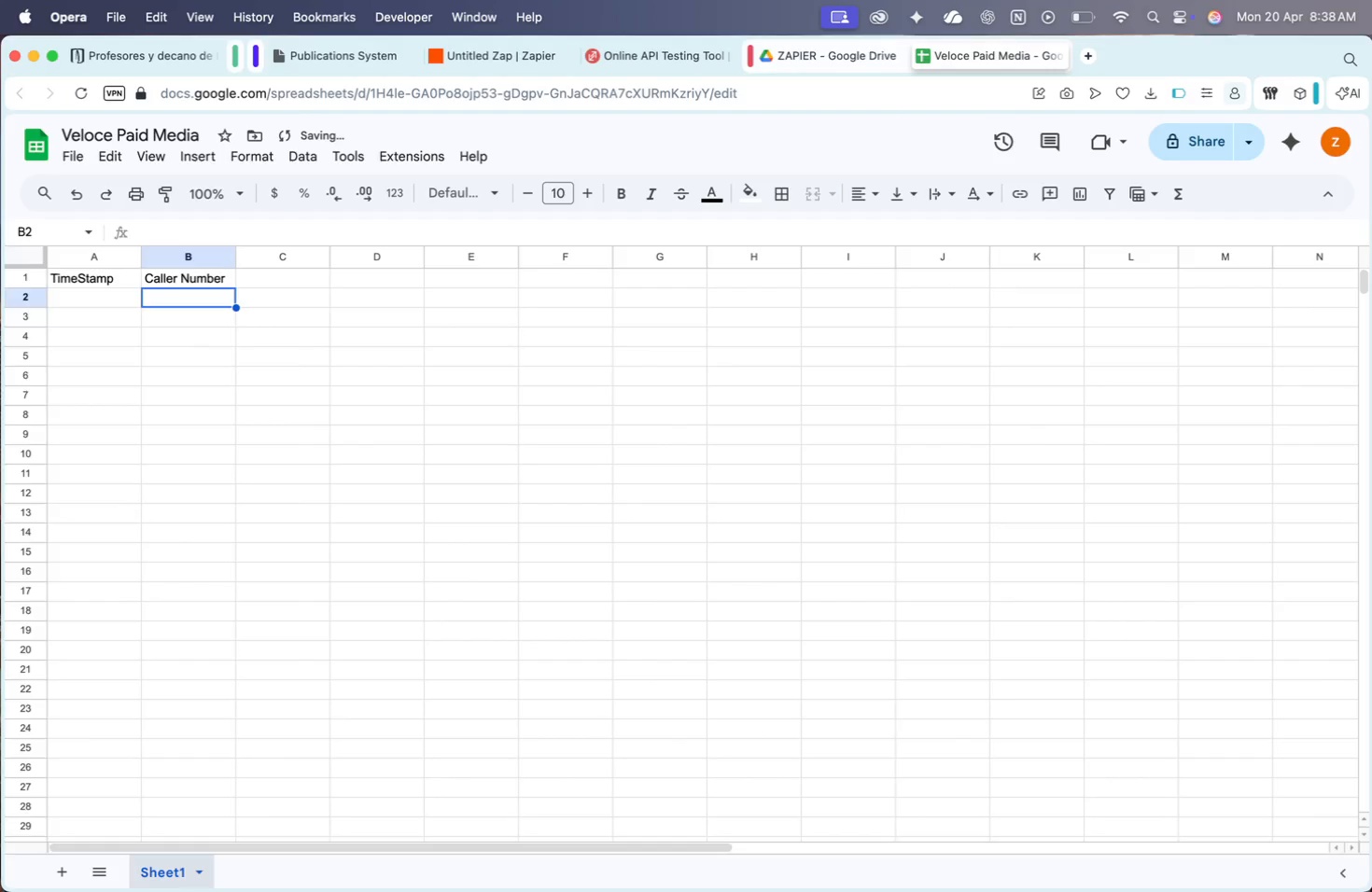 
key(ArrowDown)
 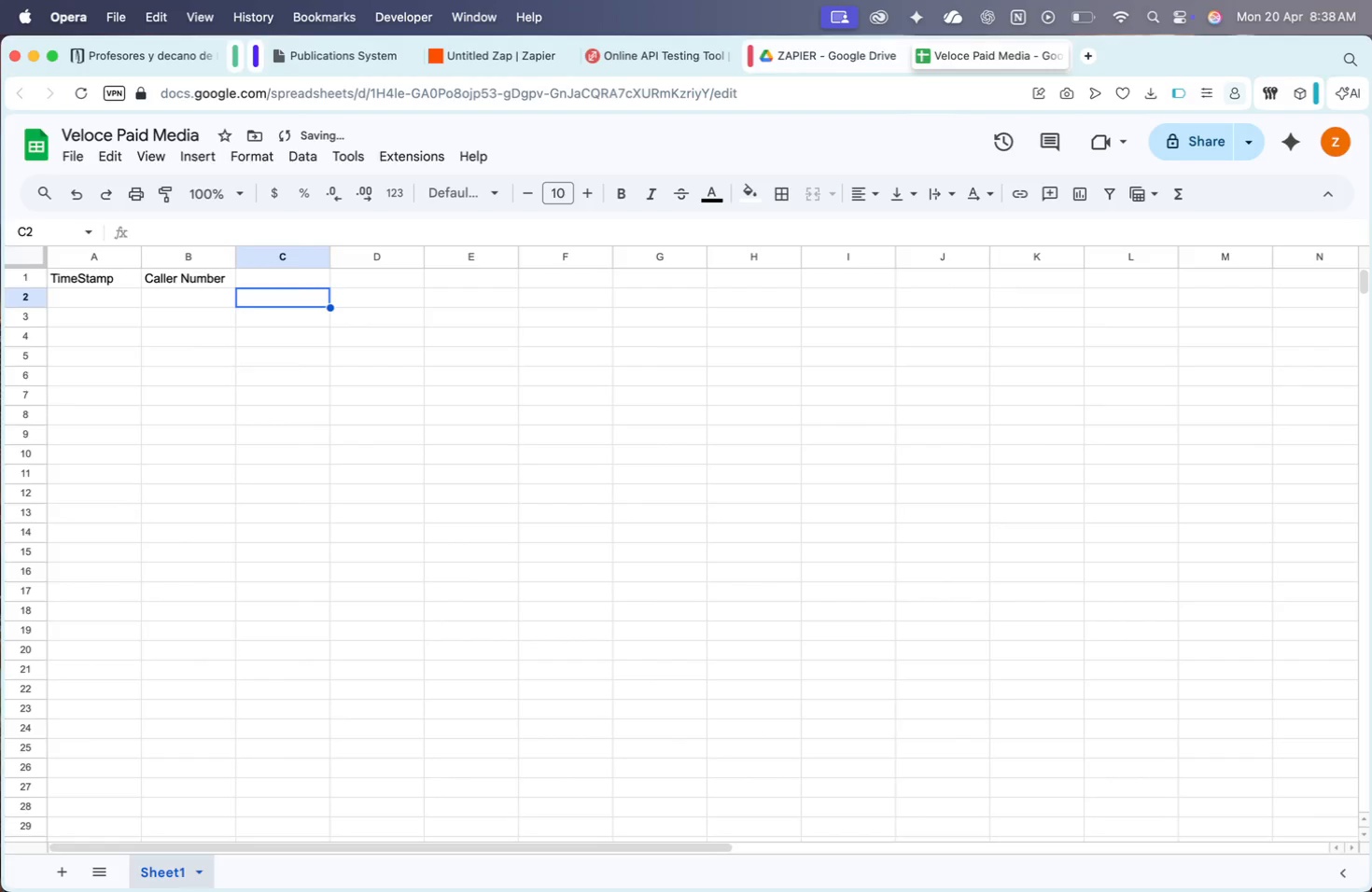 
key(ArrowUp)
 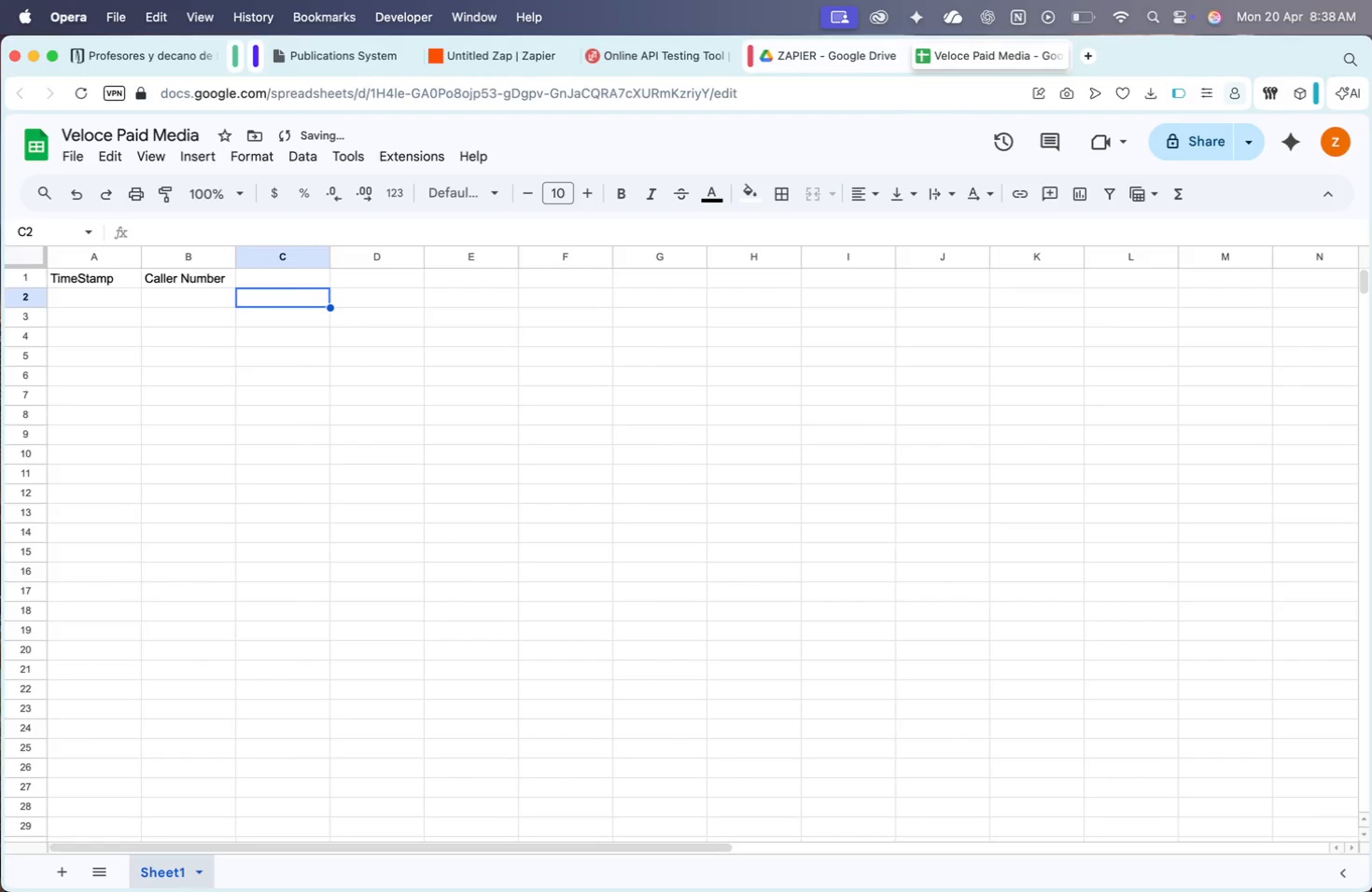 
key(ArrowRight)
 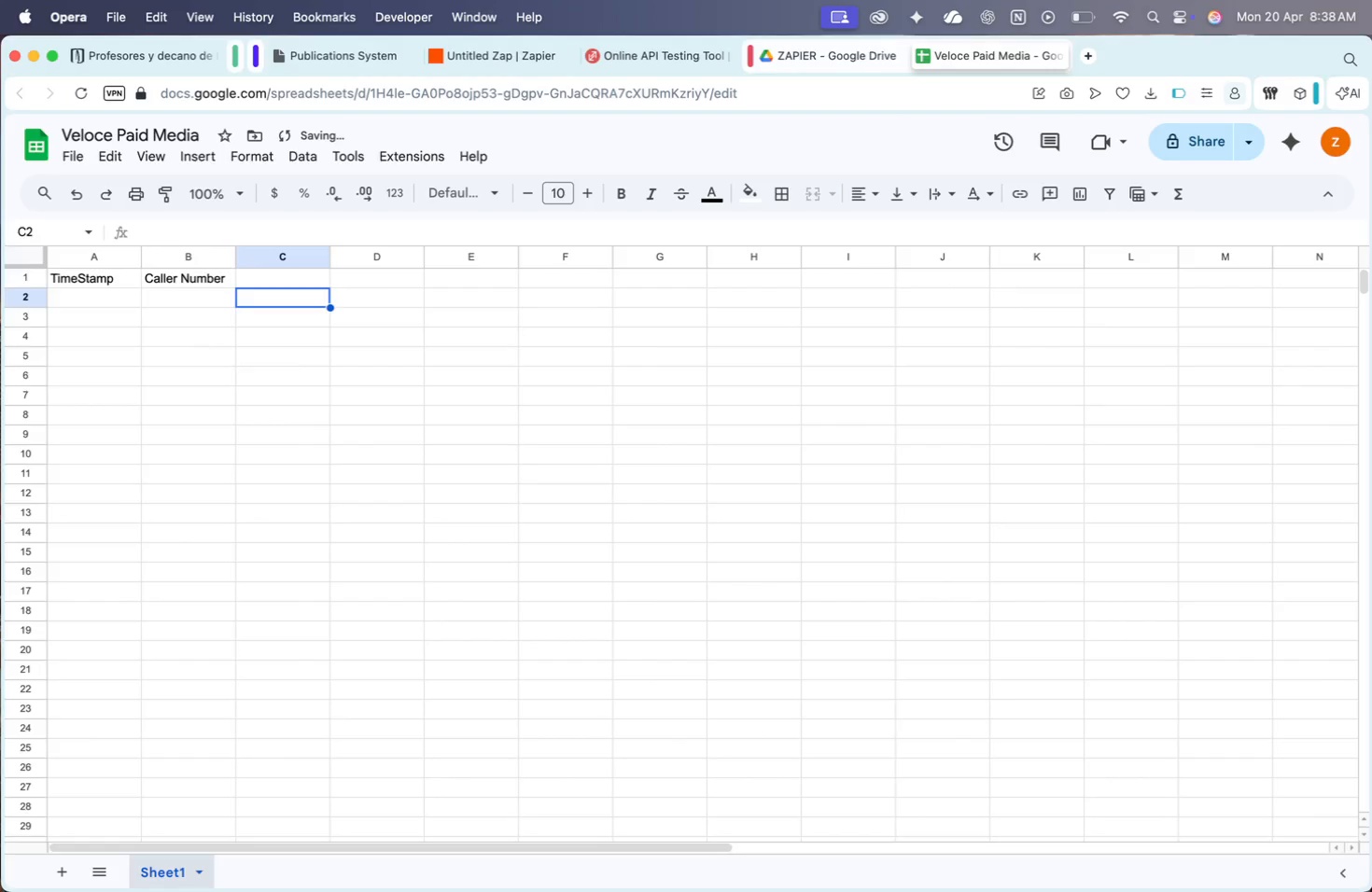 
key(ArrowUp)
 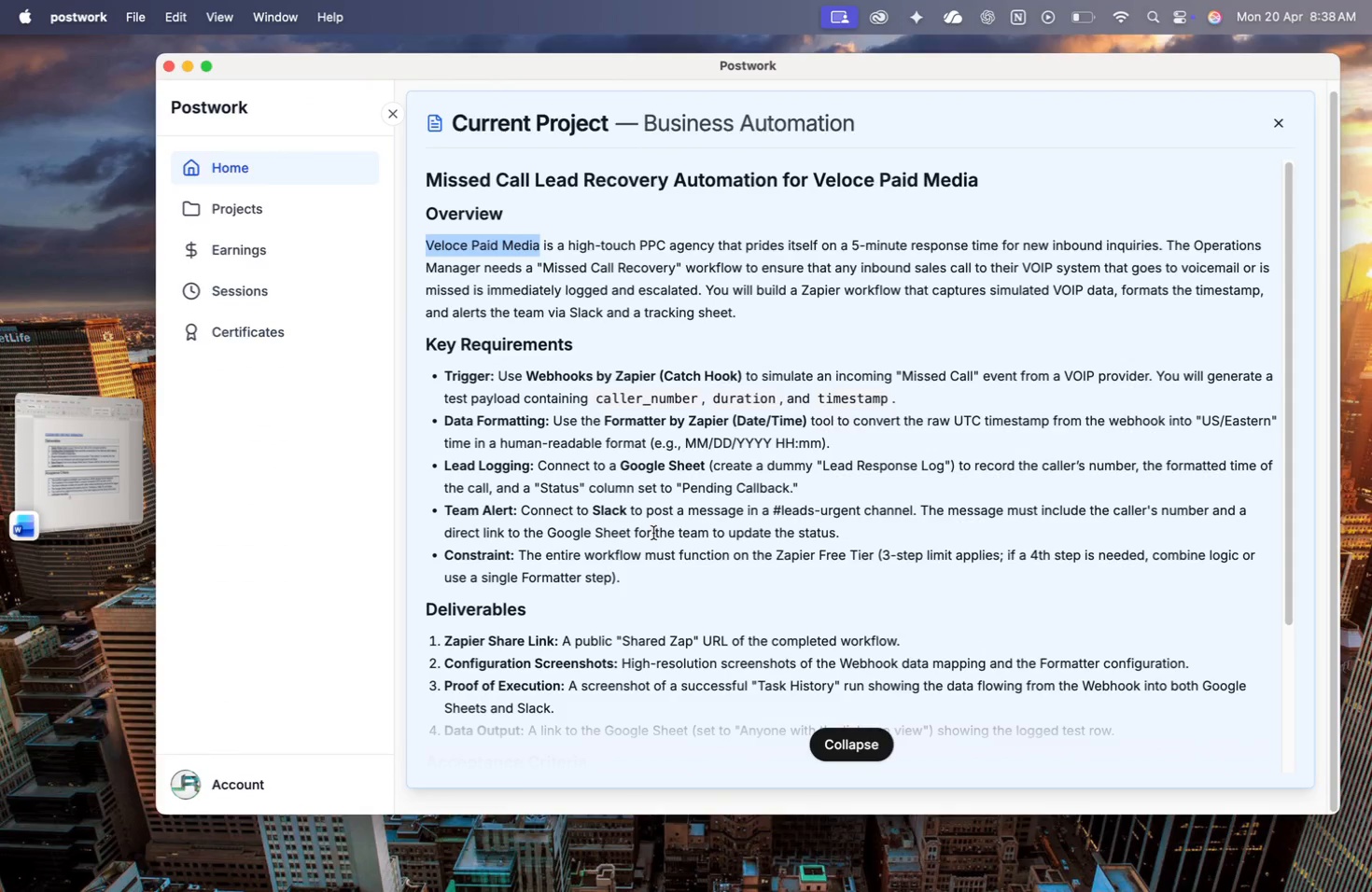 
type(Status)
 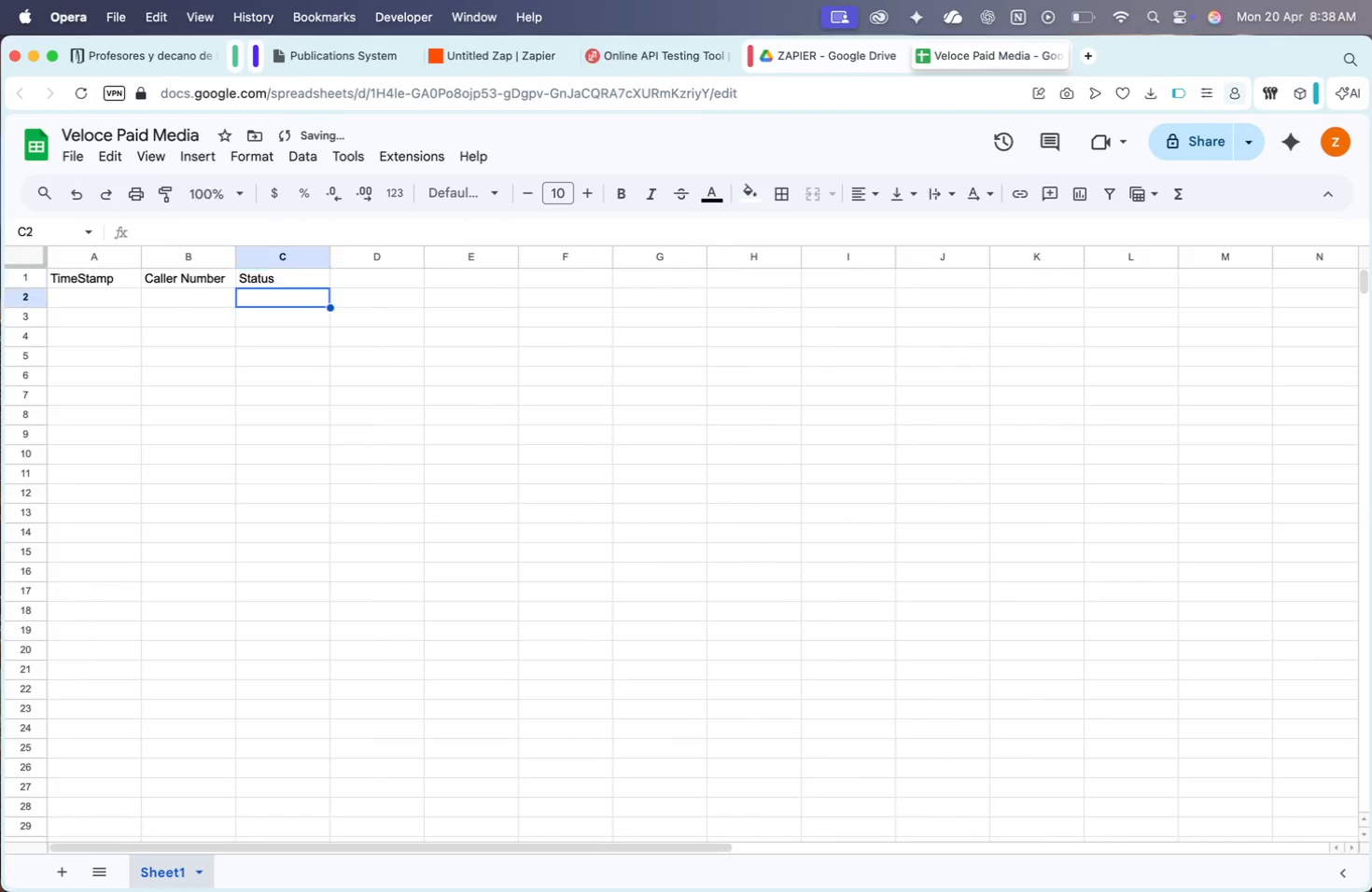 
key(Enter)
 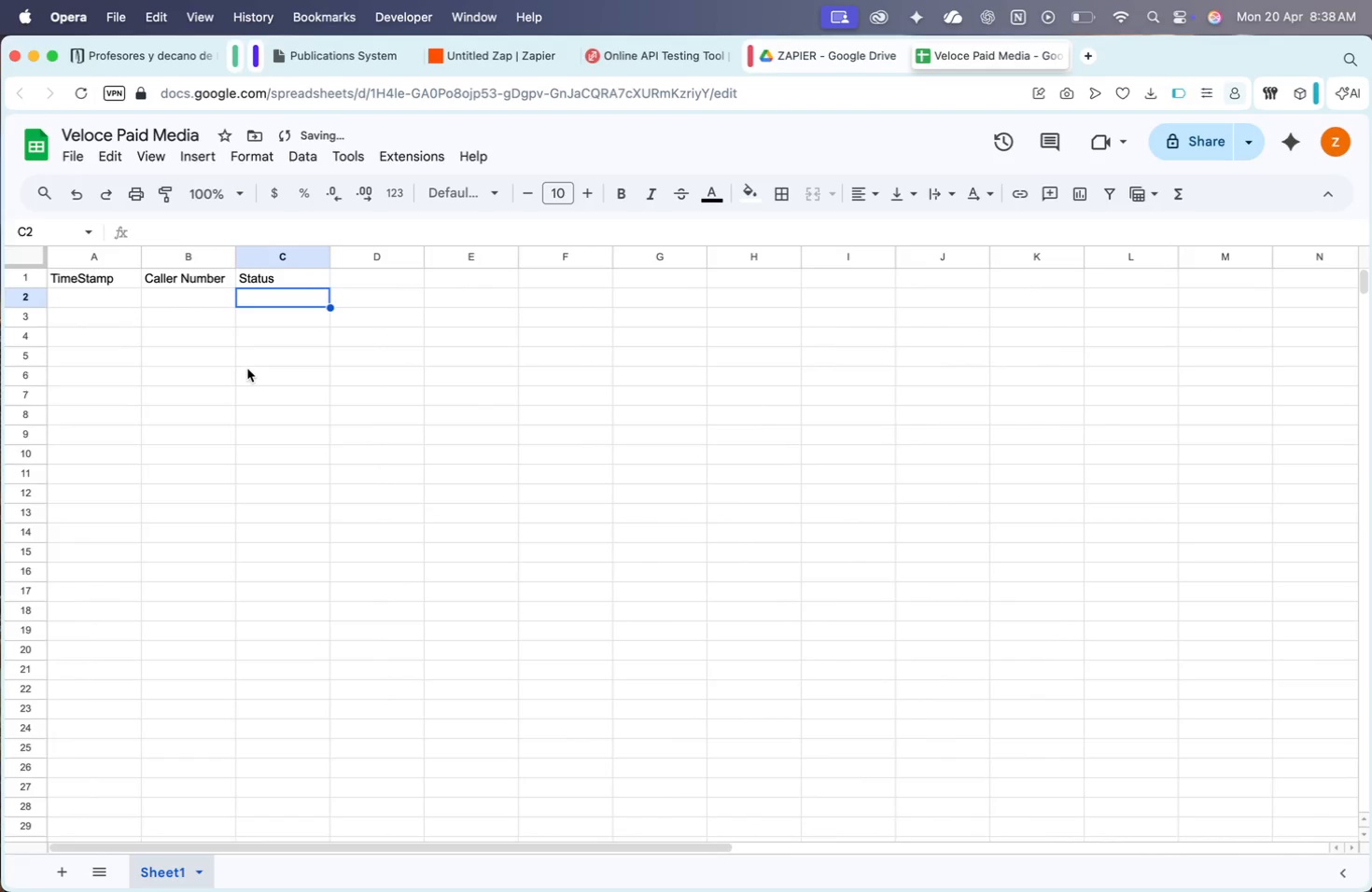 
left_click([102, 290])
 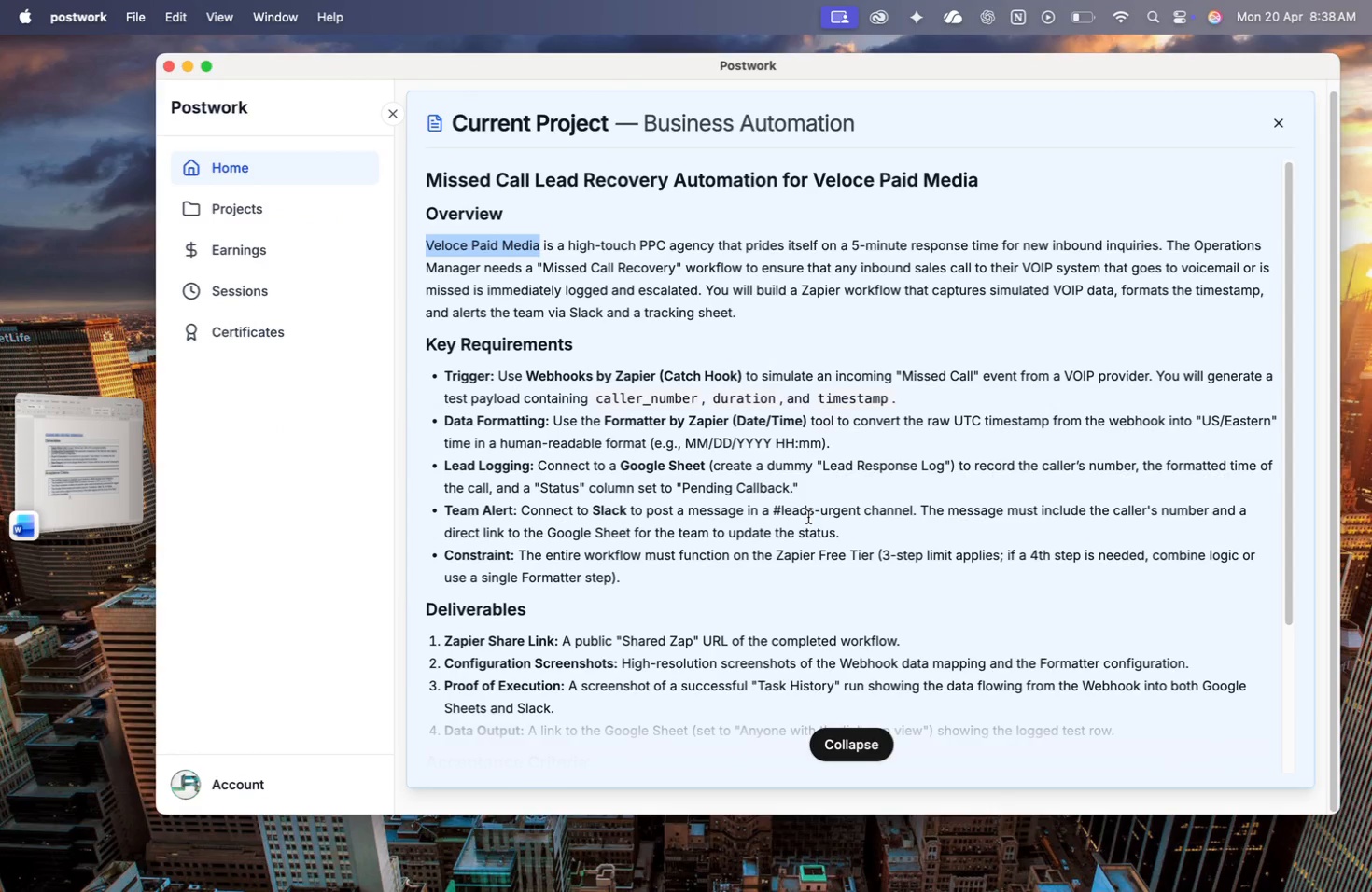 
wait(16.58)
 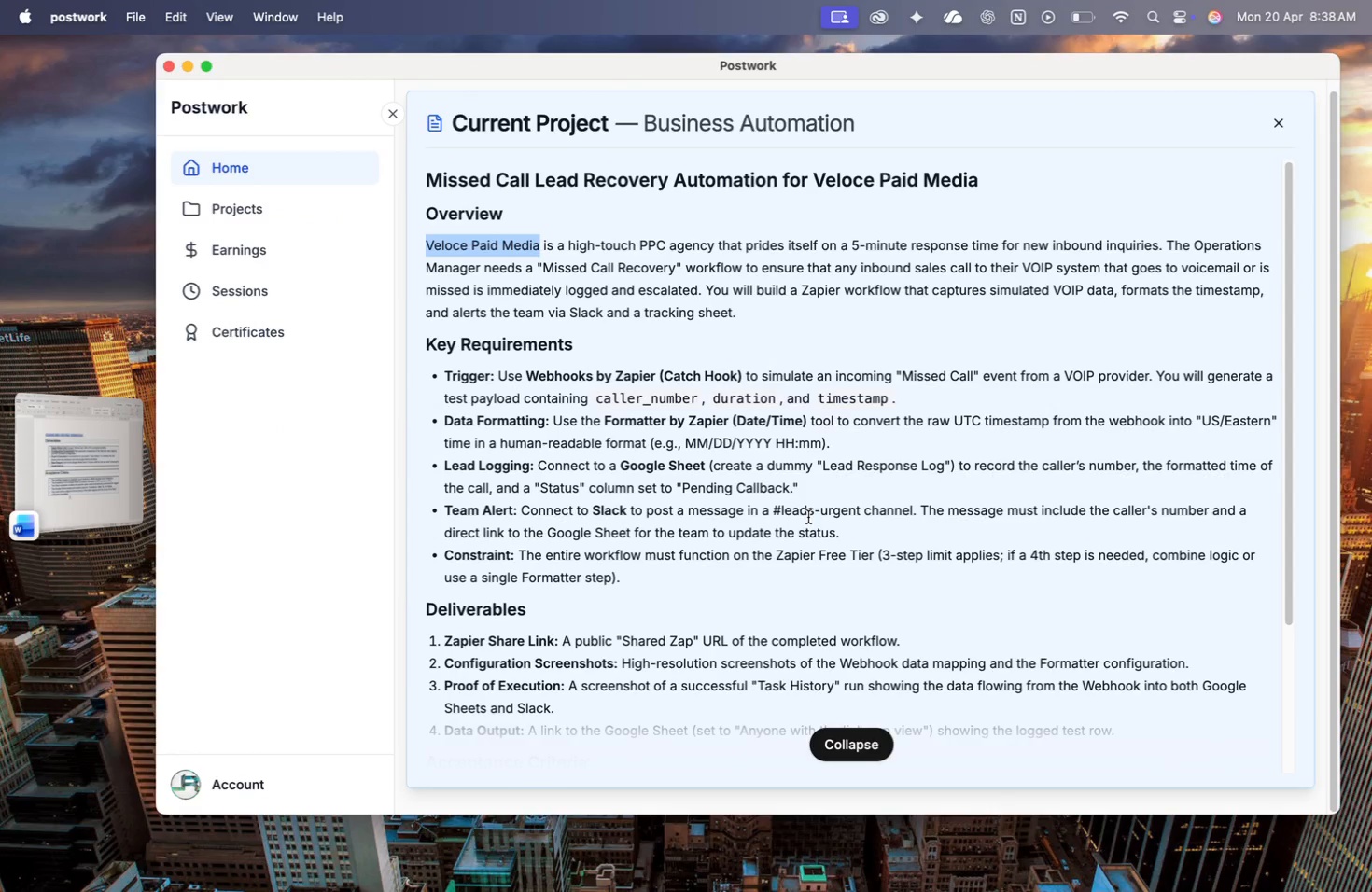 
left_click([833, 61])
 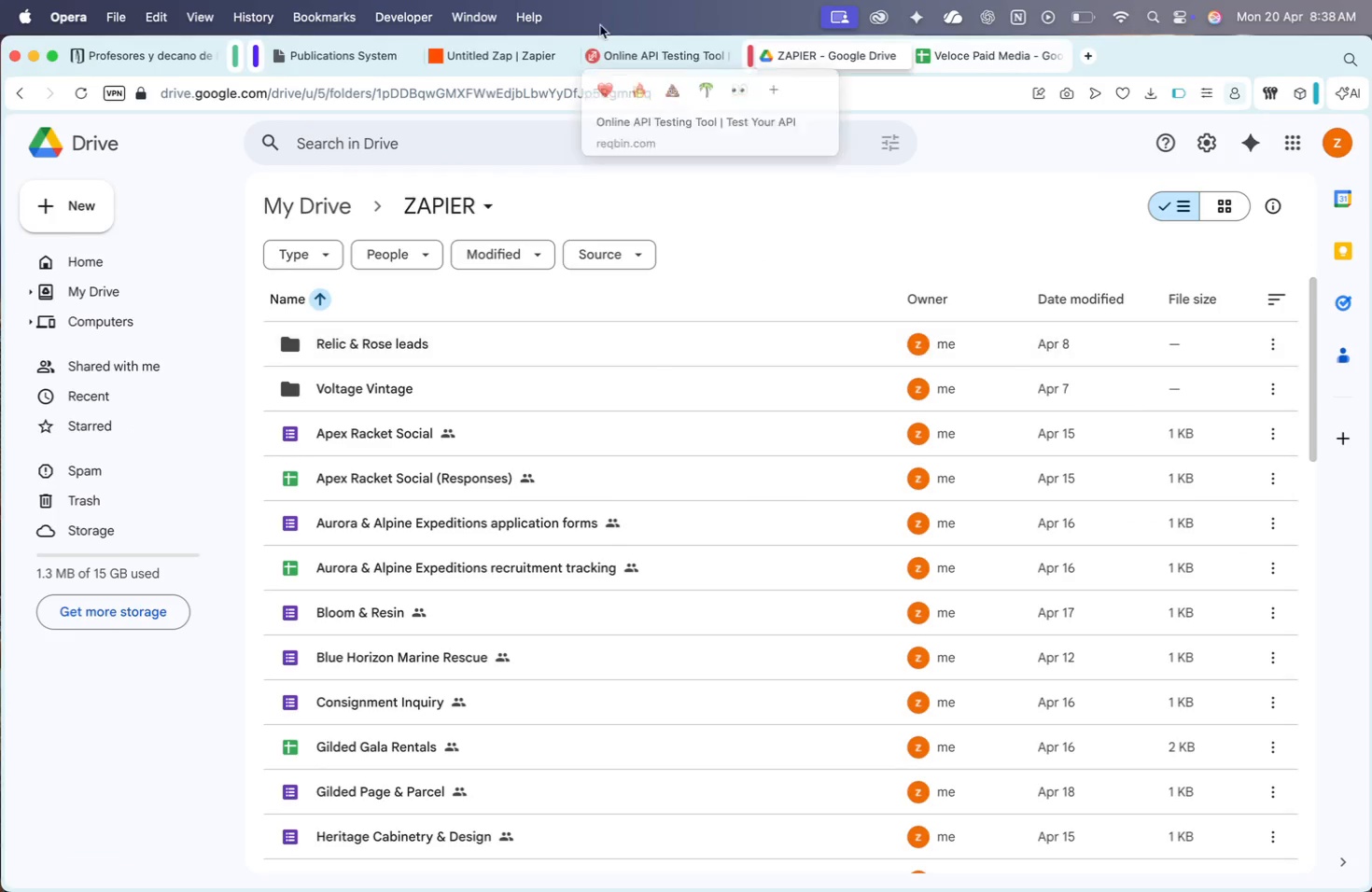 
left_click([507, 54])
 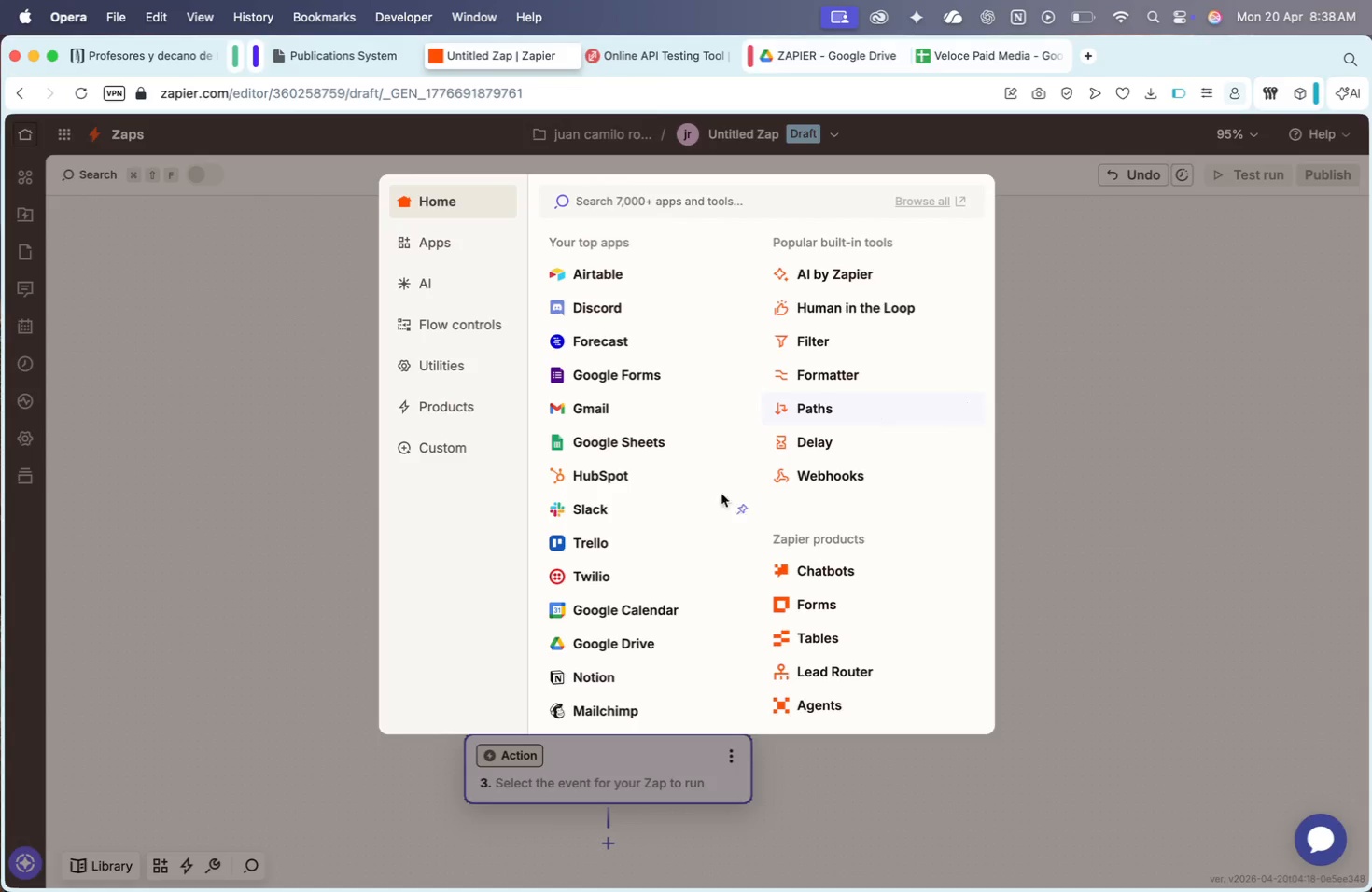 
left_click([1233, 443])
 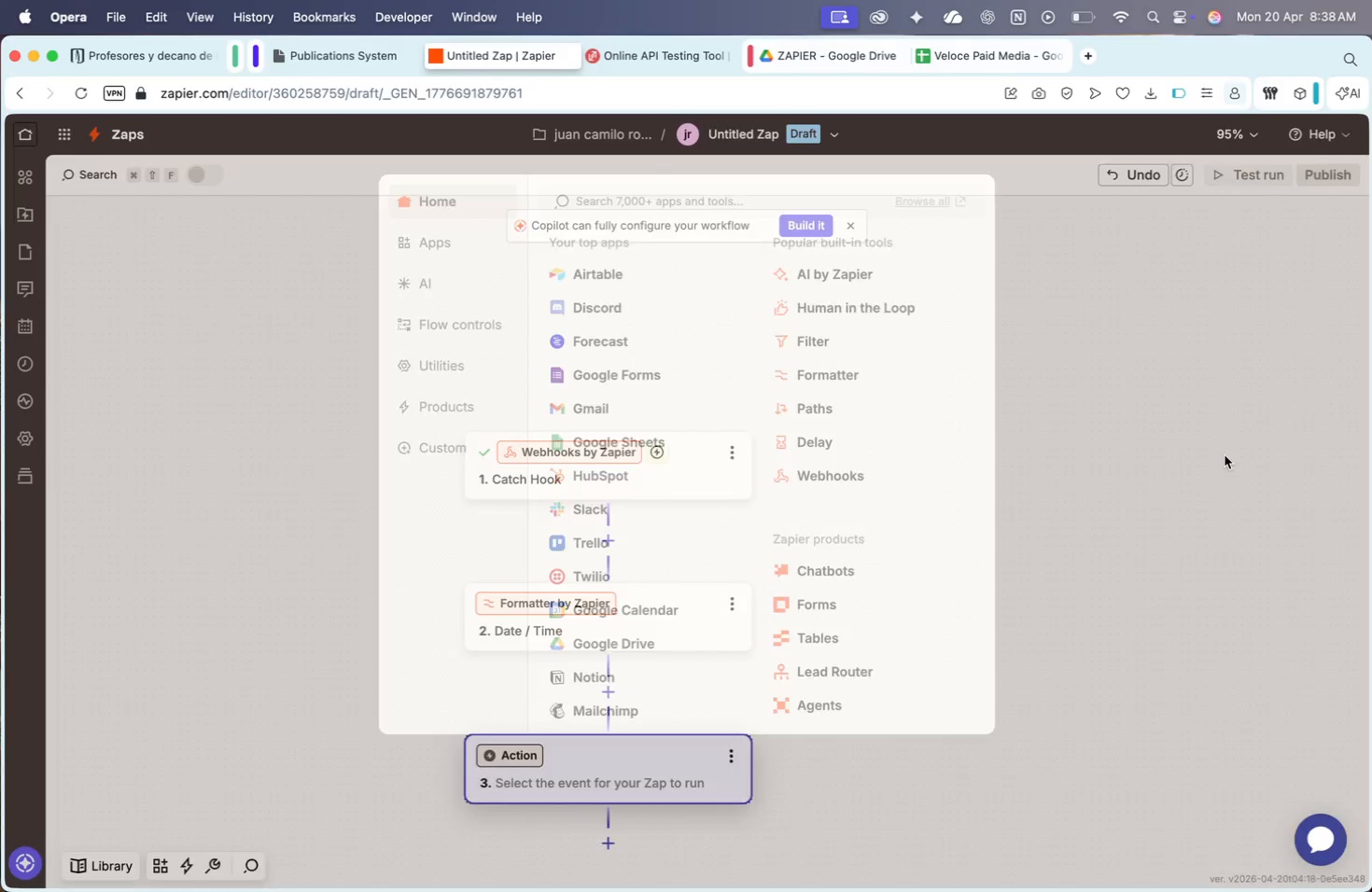 
scroll: coordinate [1221, 459], scroll_direction: down, amount: 44.0
 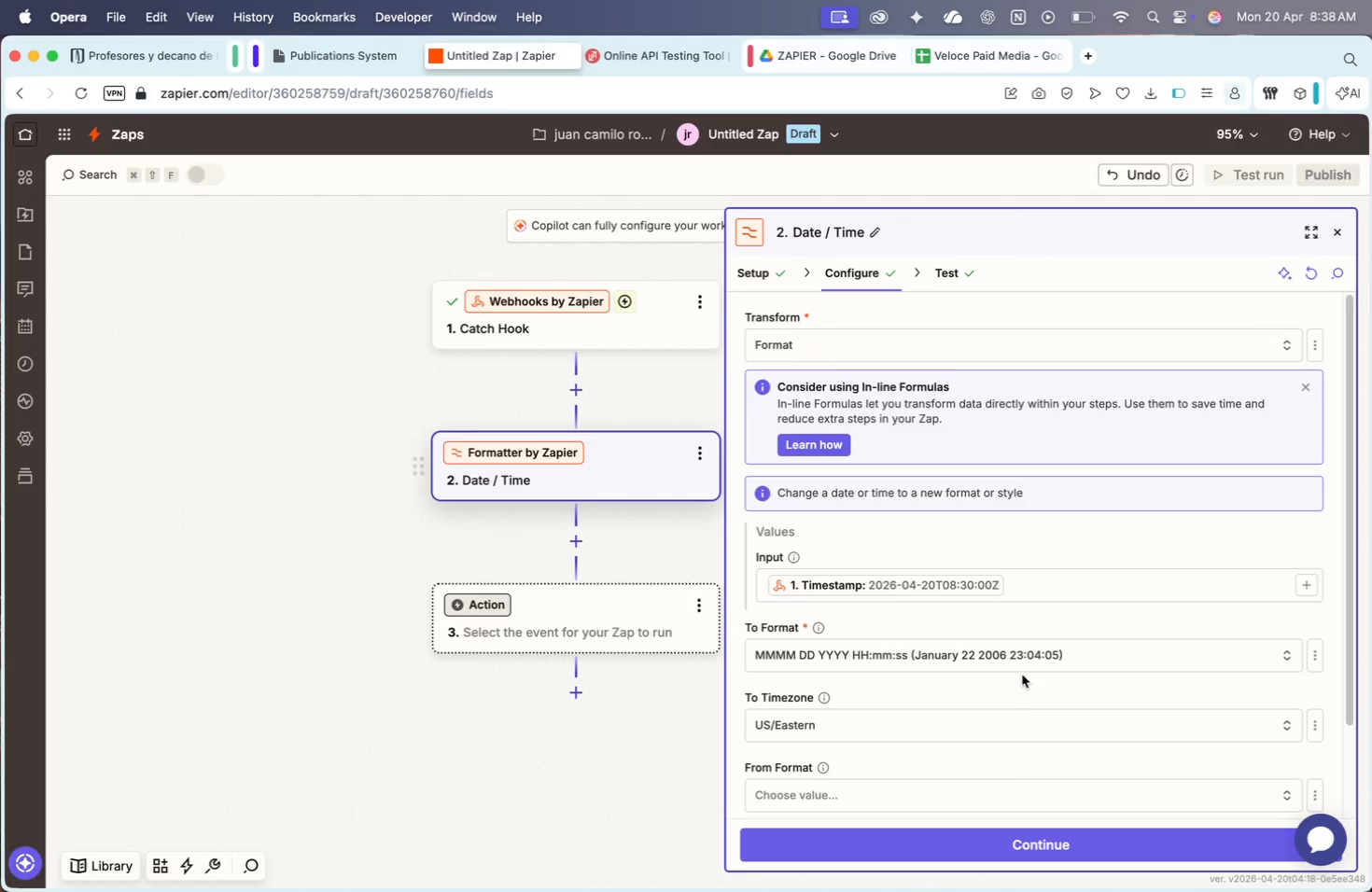 
left_click([945, 833])
 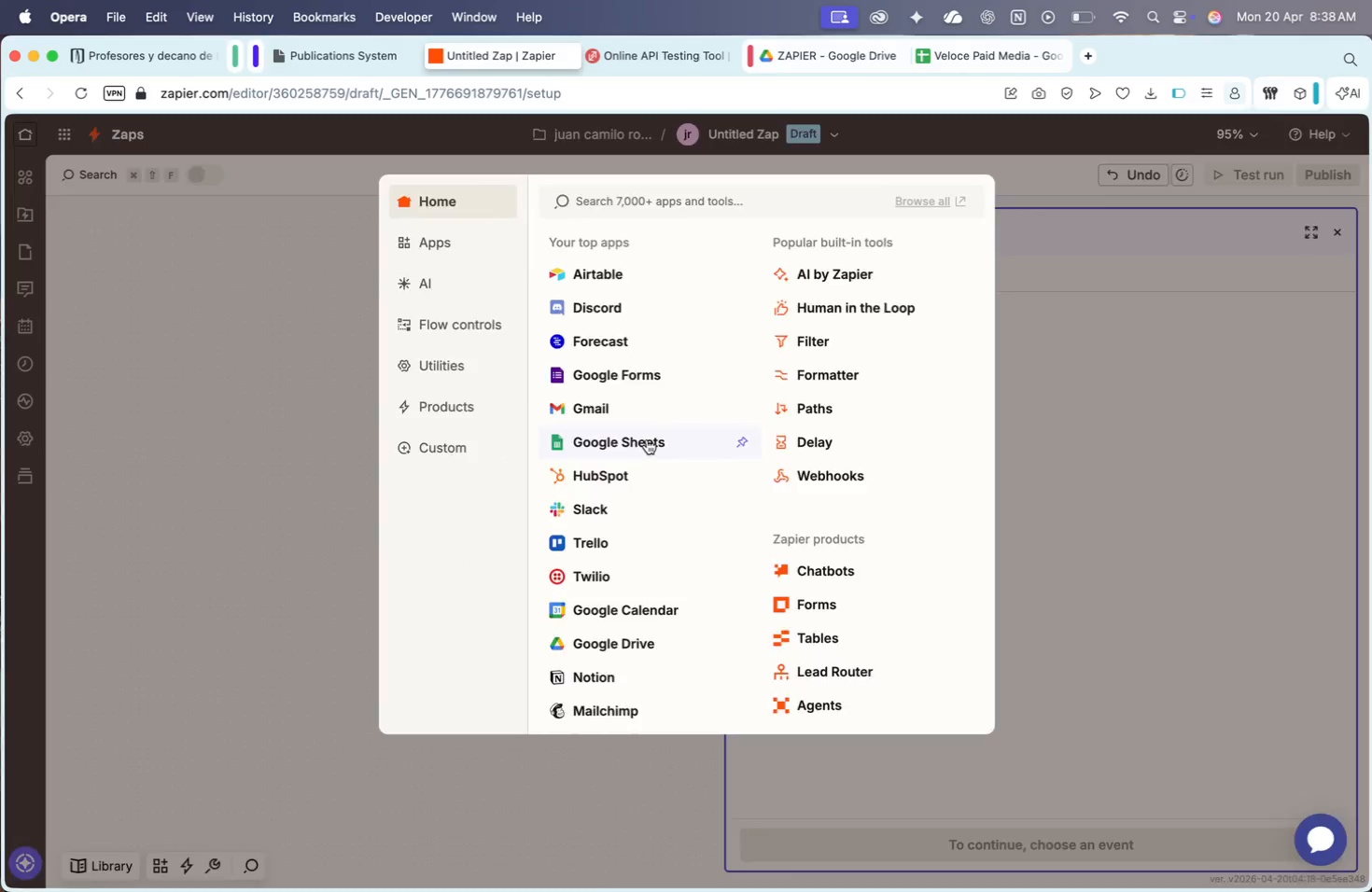 
left_click([847, 417])
 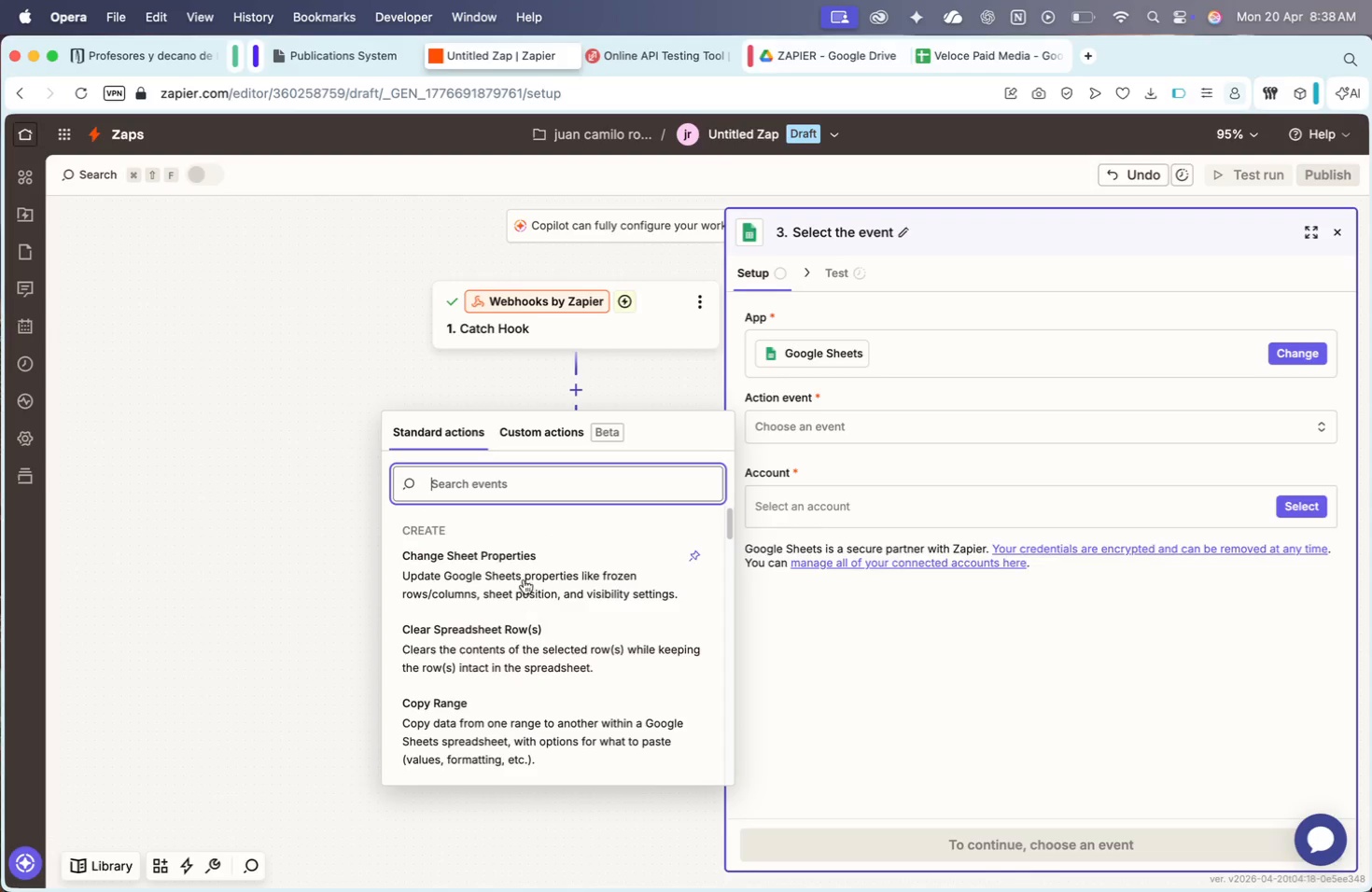 
scroll: coordinate [522, 600], scroll_direction: down, amount: 60.0
 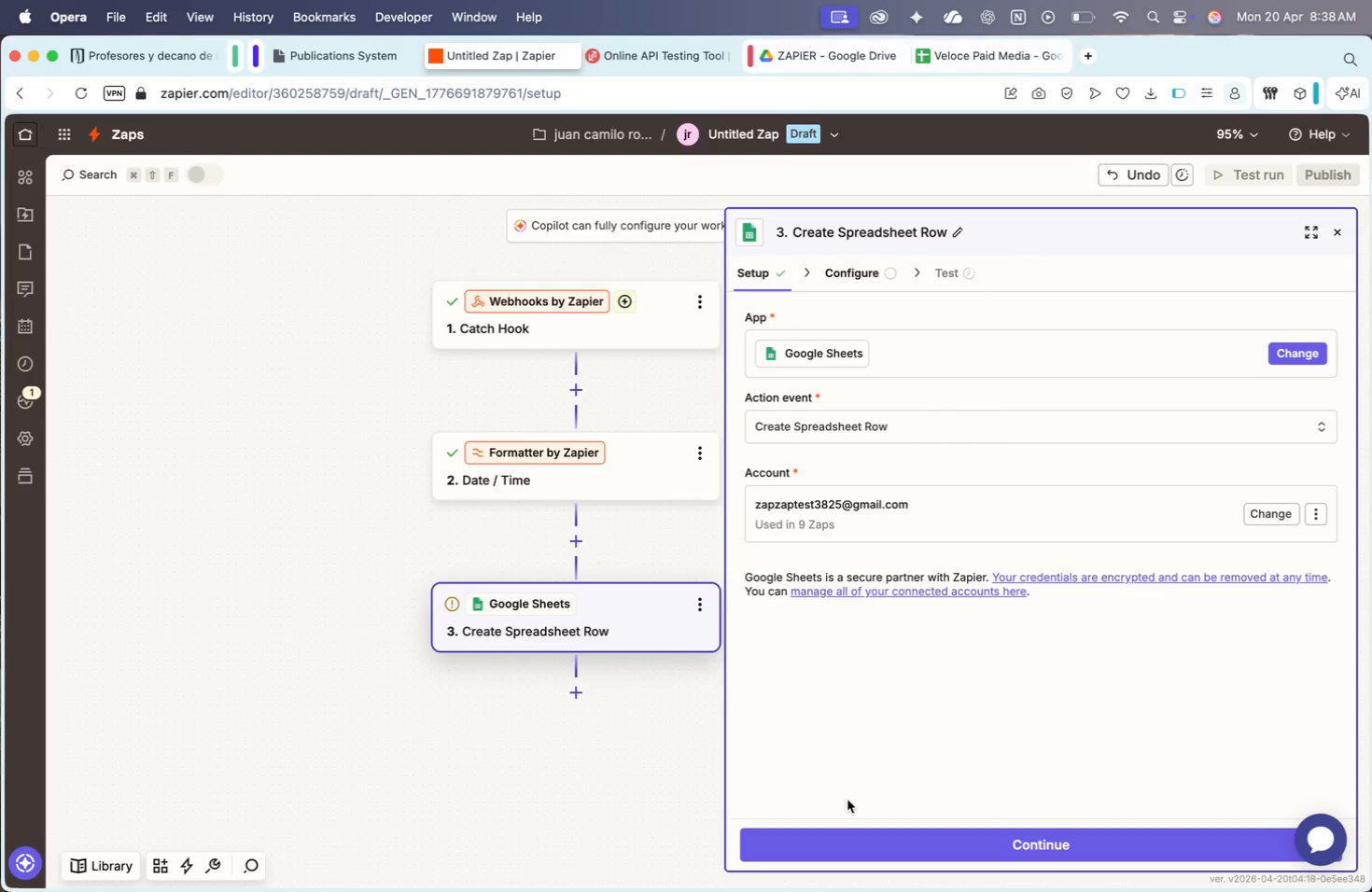 
left_click([907, 856])
 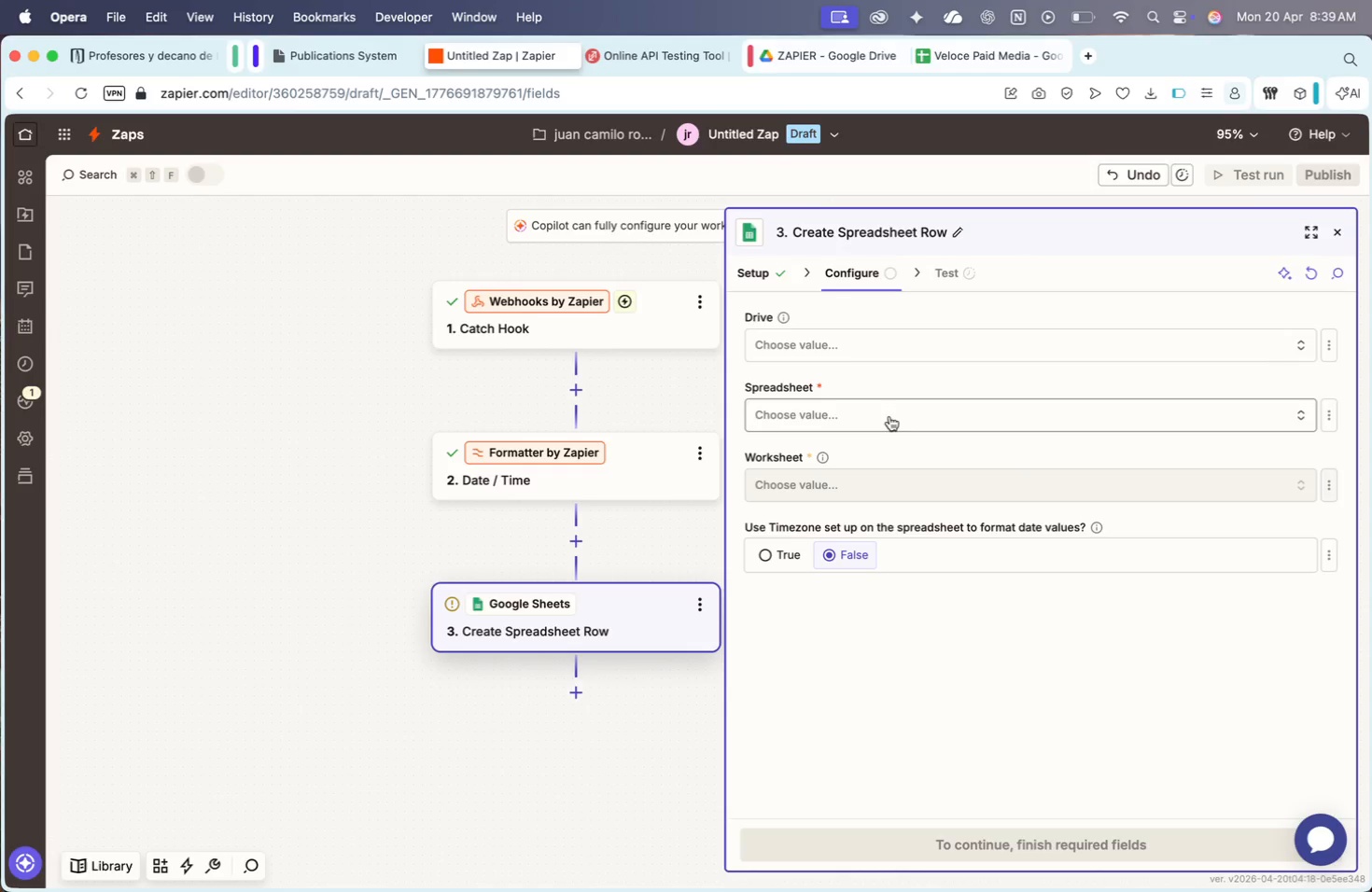 
left_click([861, 397])
 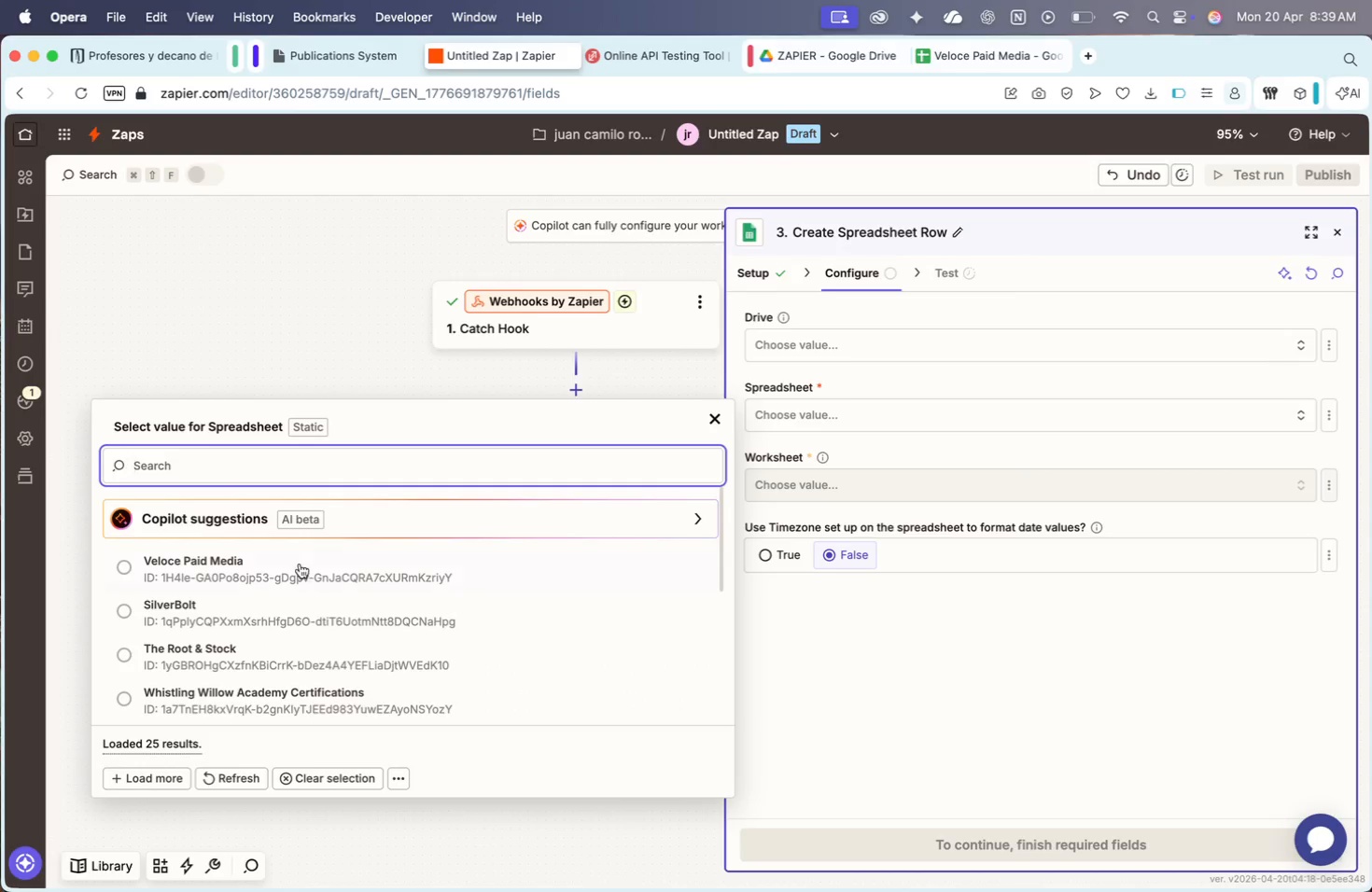 
left_click([296, 567])
 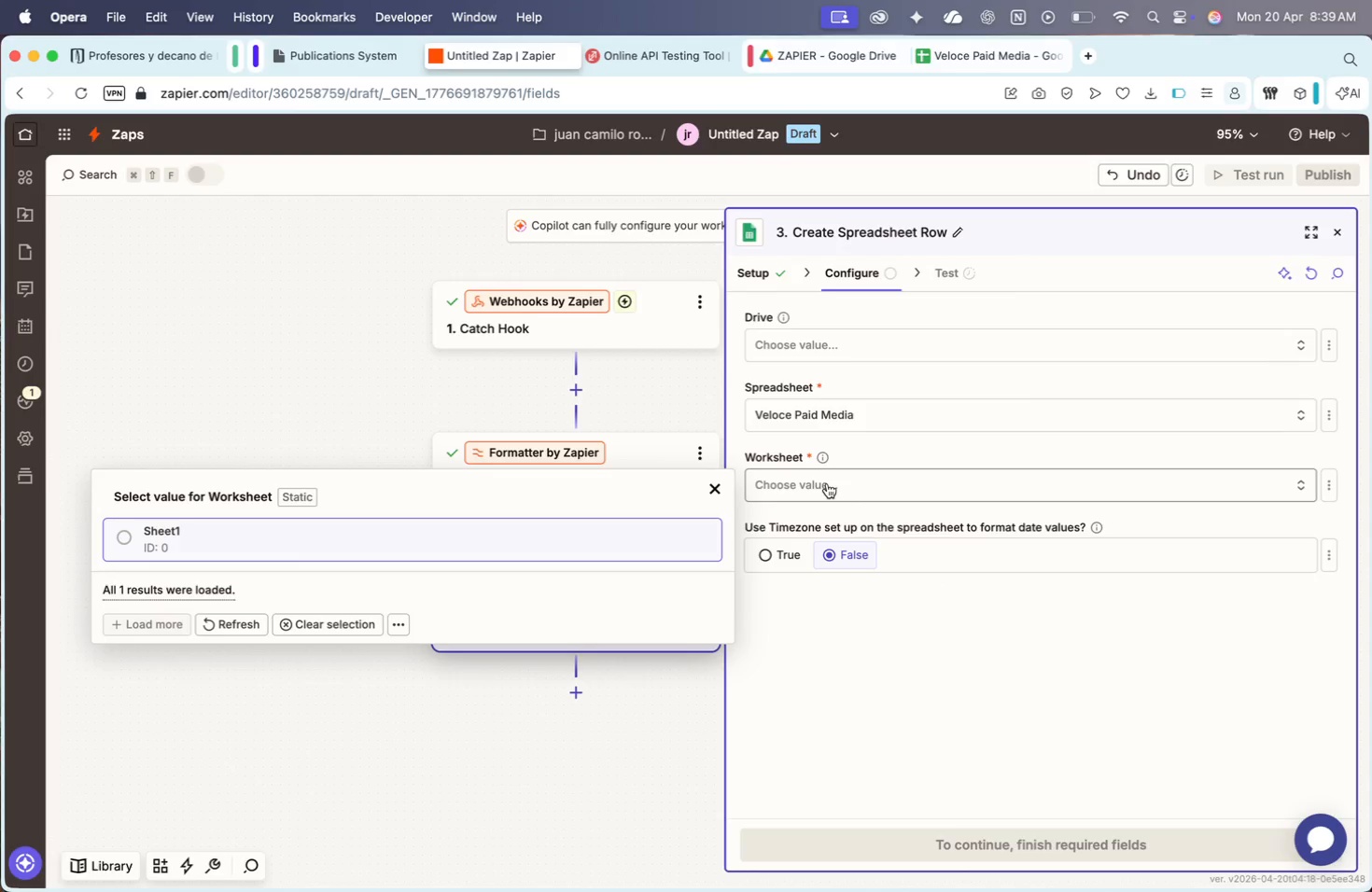 
left_click([543, 522])
 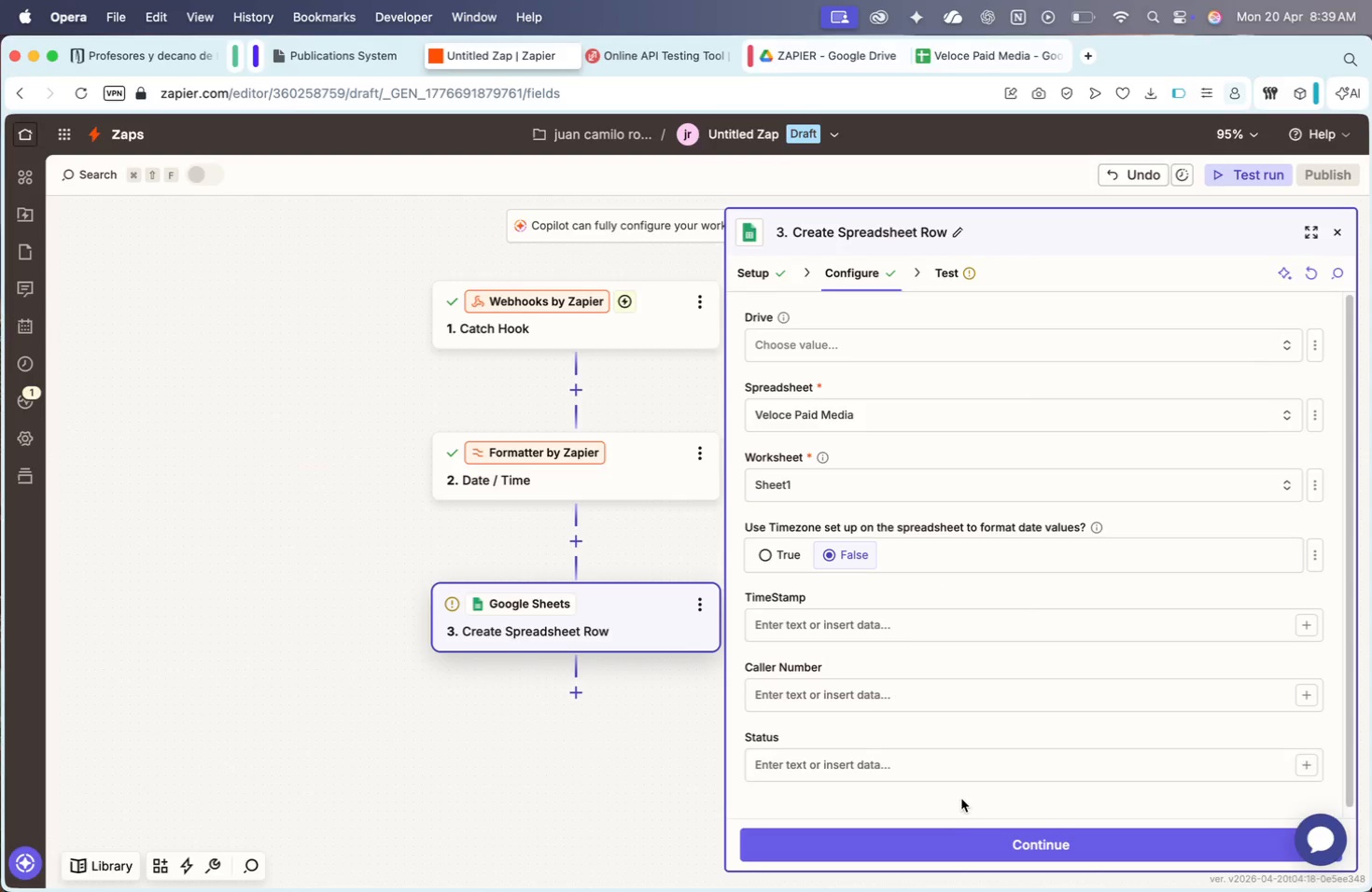 
left_click([943, 620])
 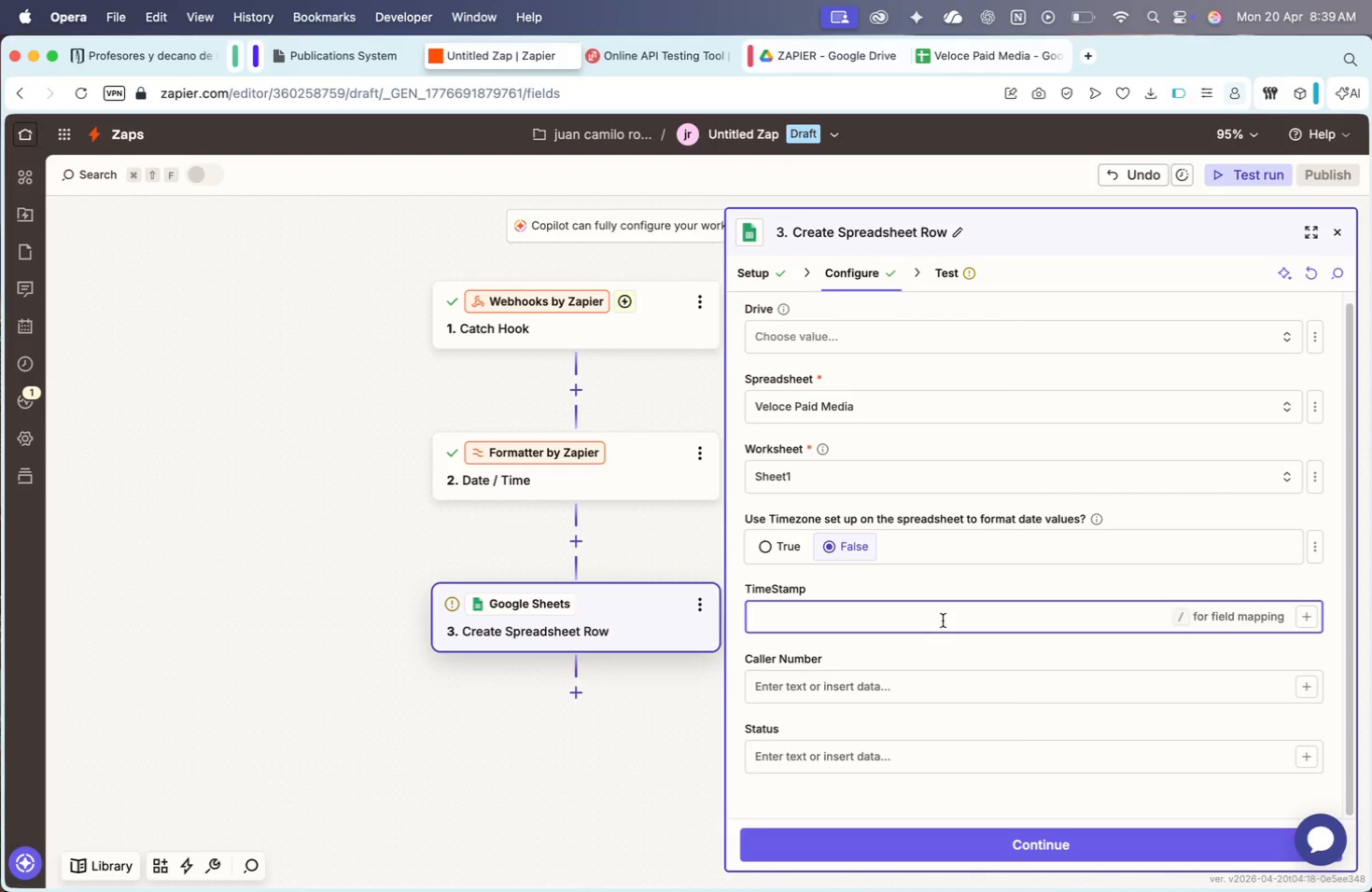 
scroll: coordinate [950, 627], scroll_direction: down, amount: 11.0
 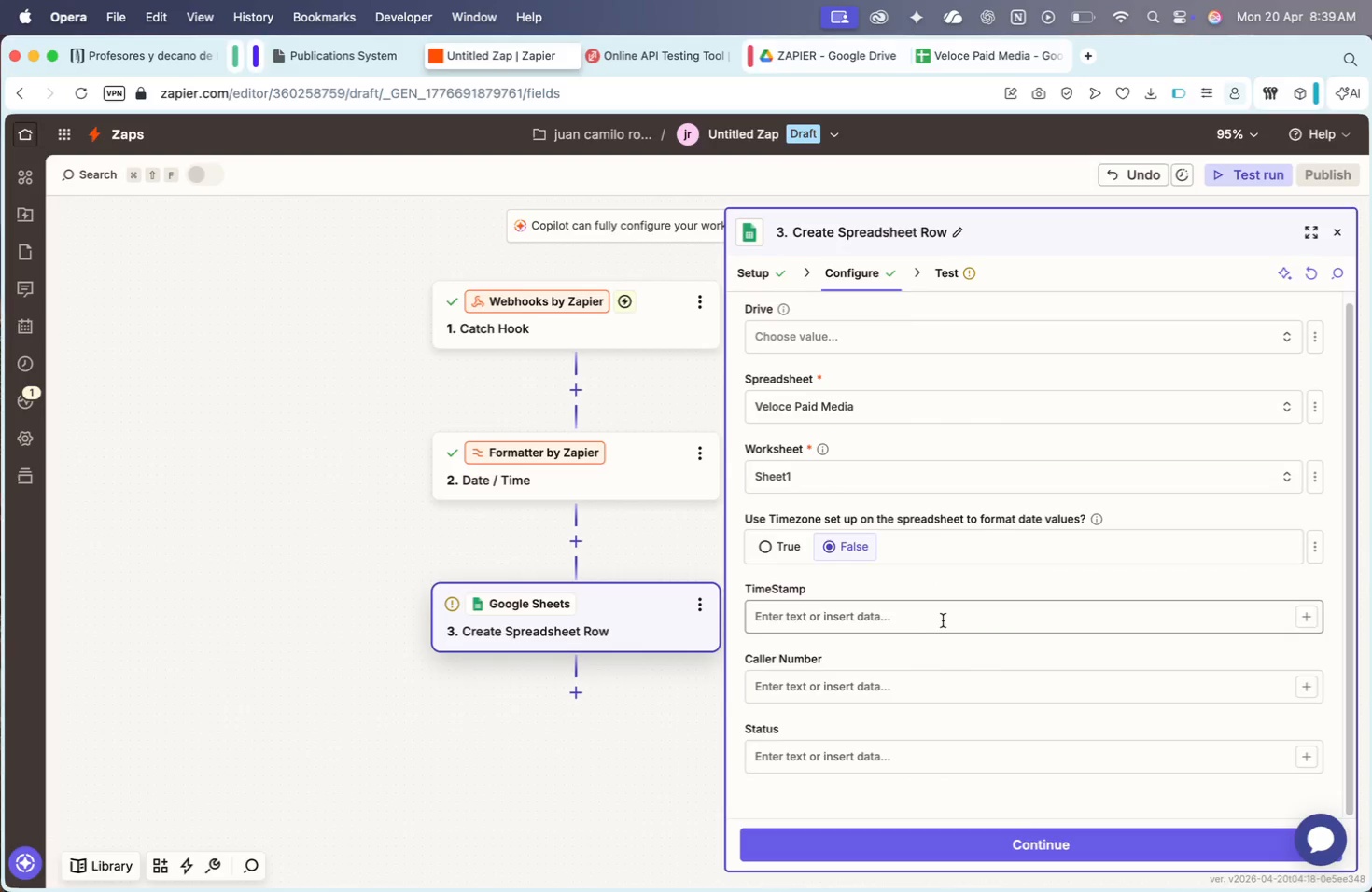 
key(Slash)
 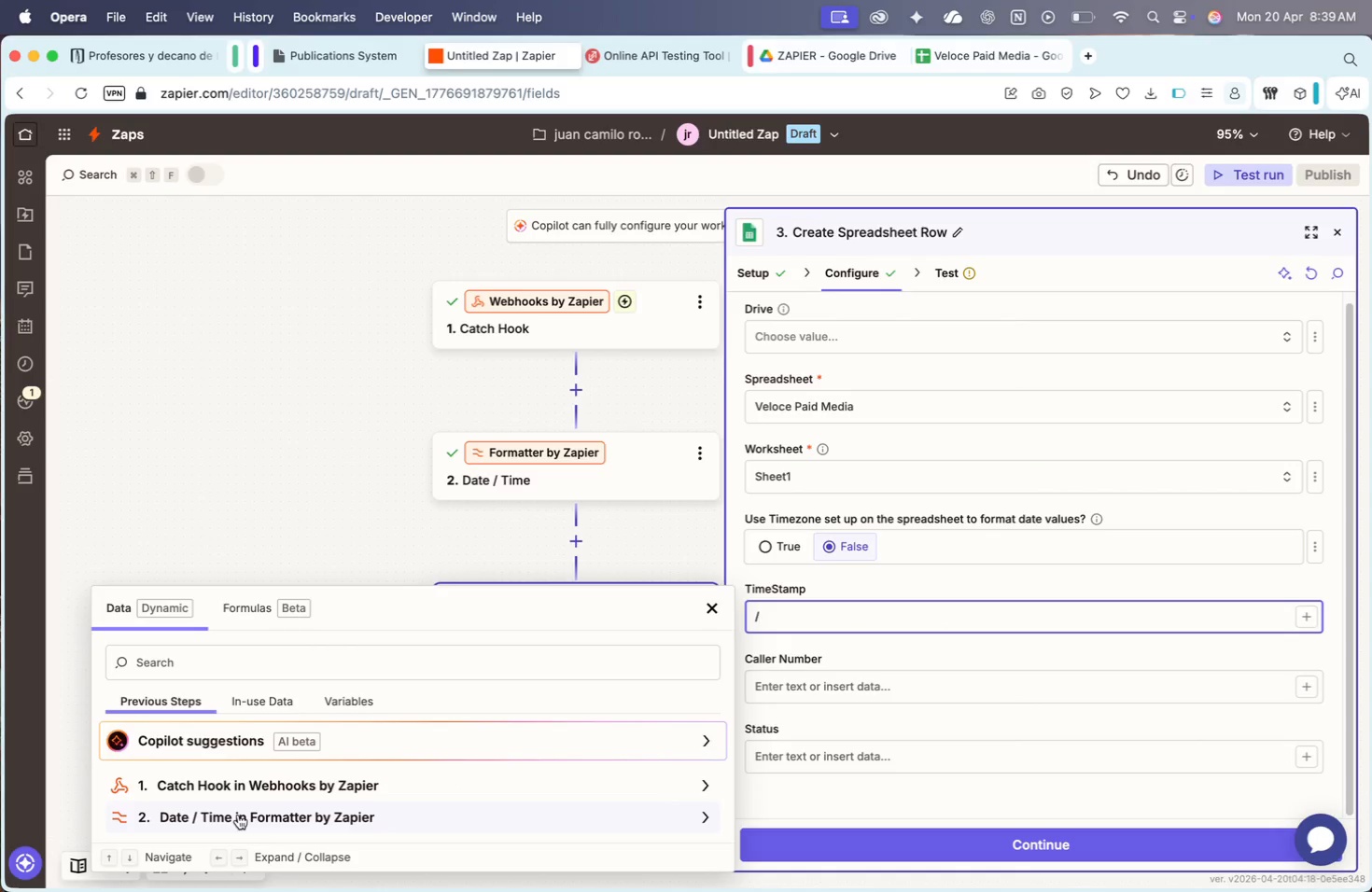 
left_click([238, 815])
 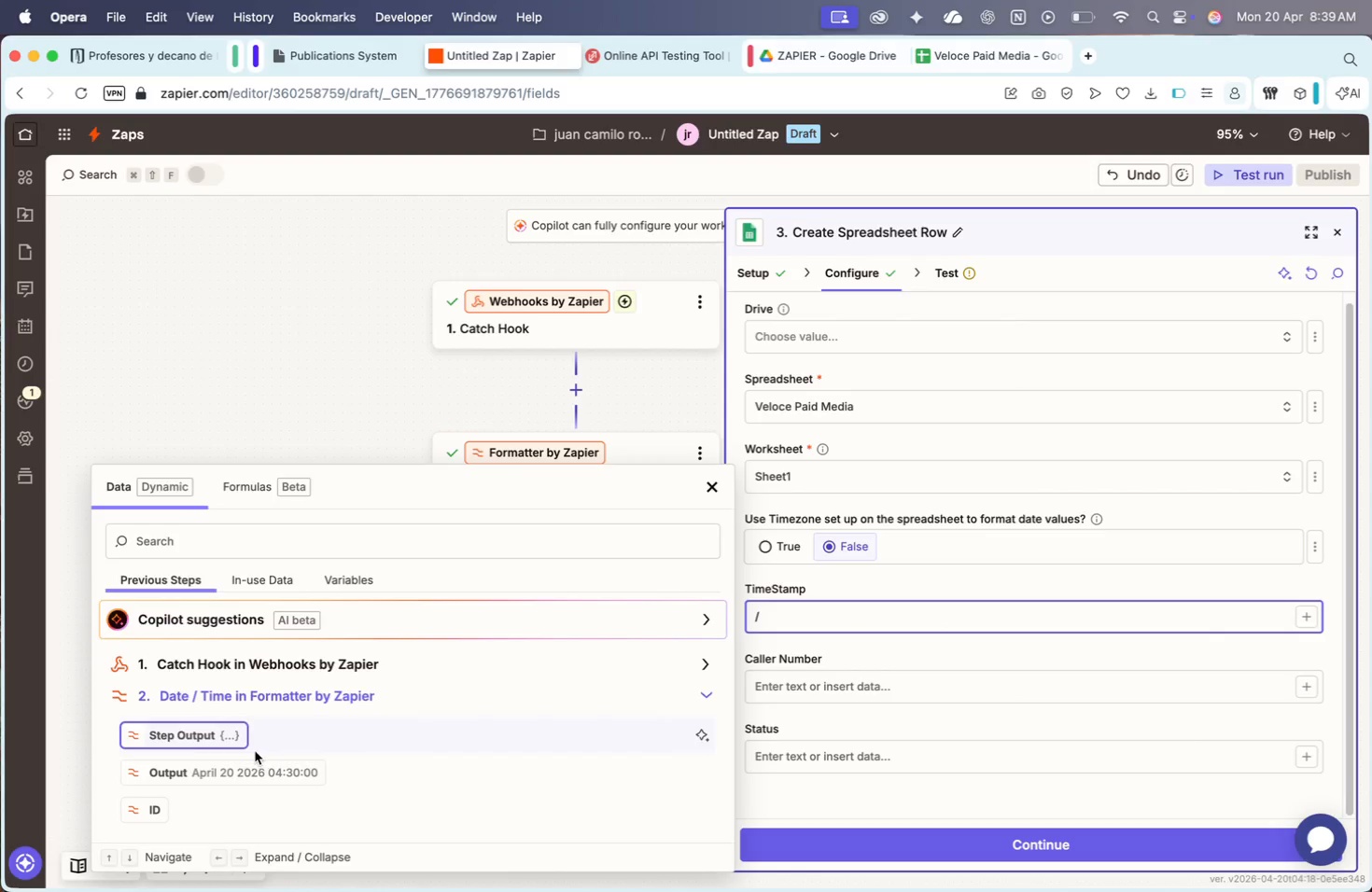 
left_click([245, 764])
 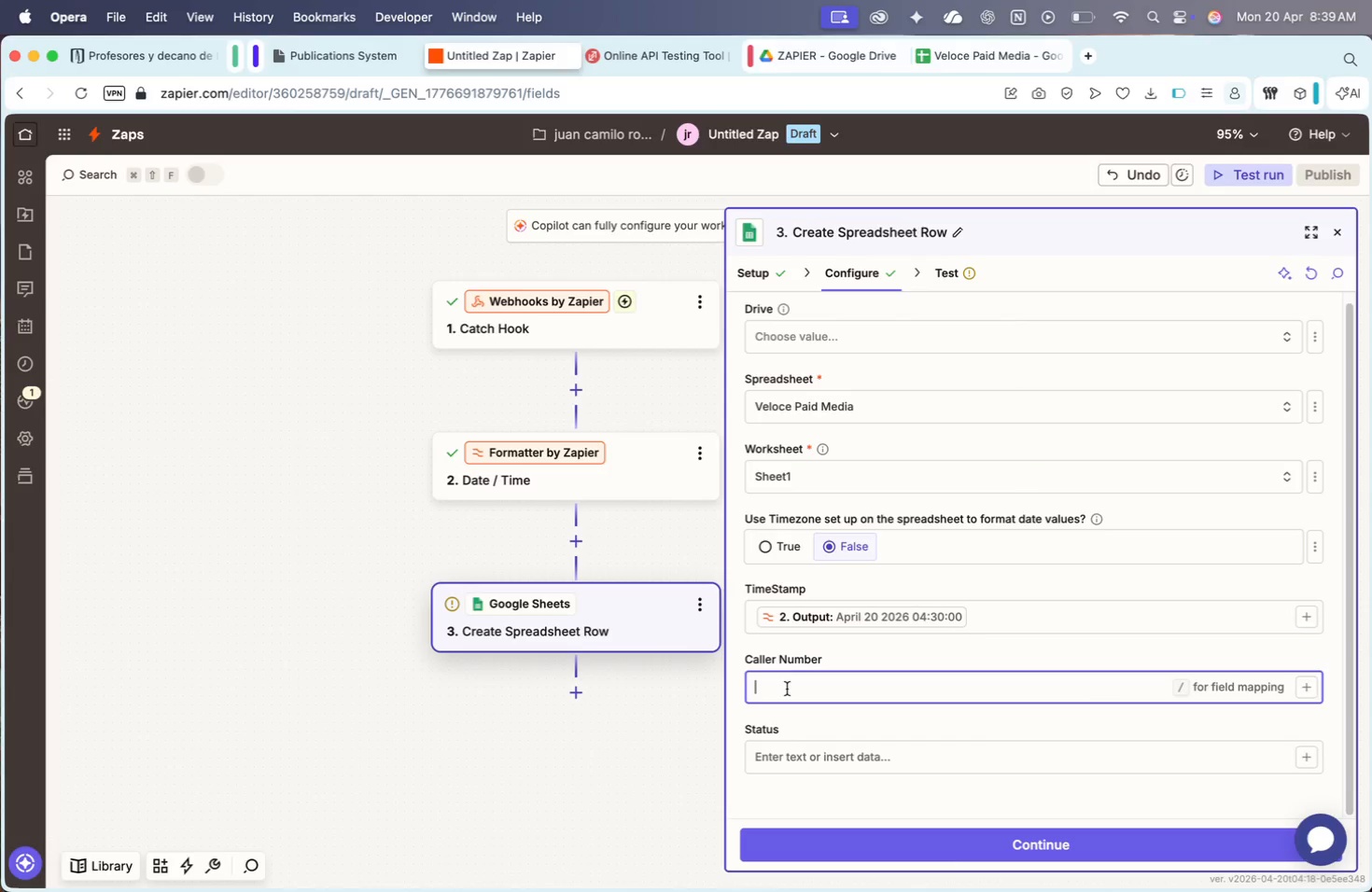 
key(Slash)
 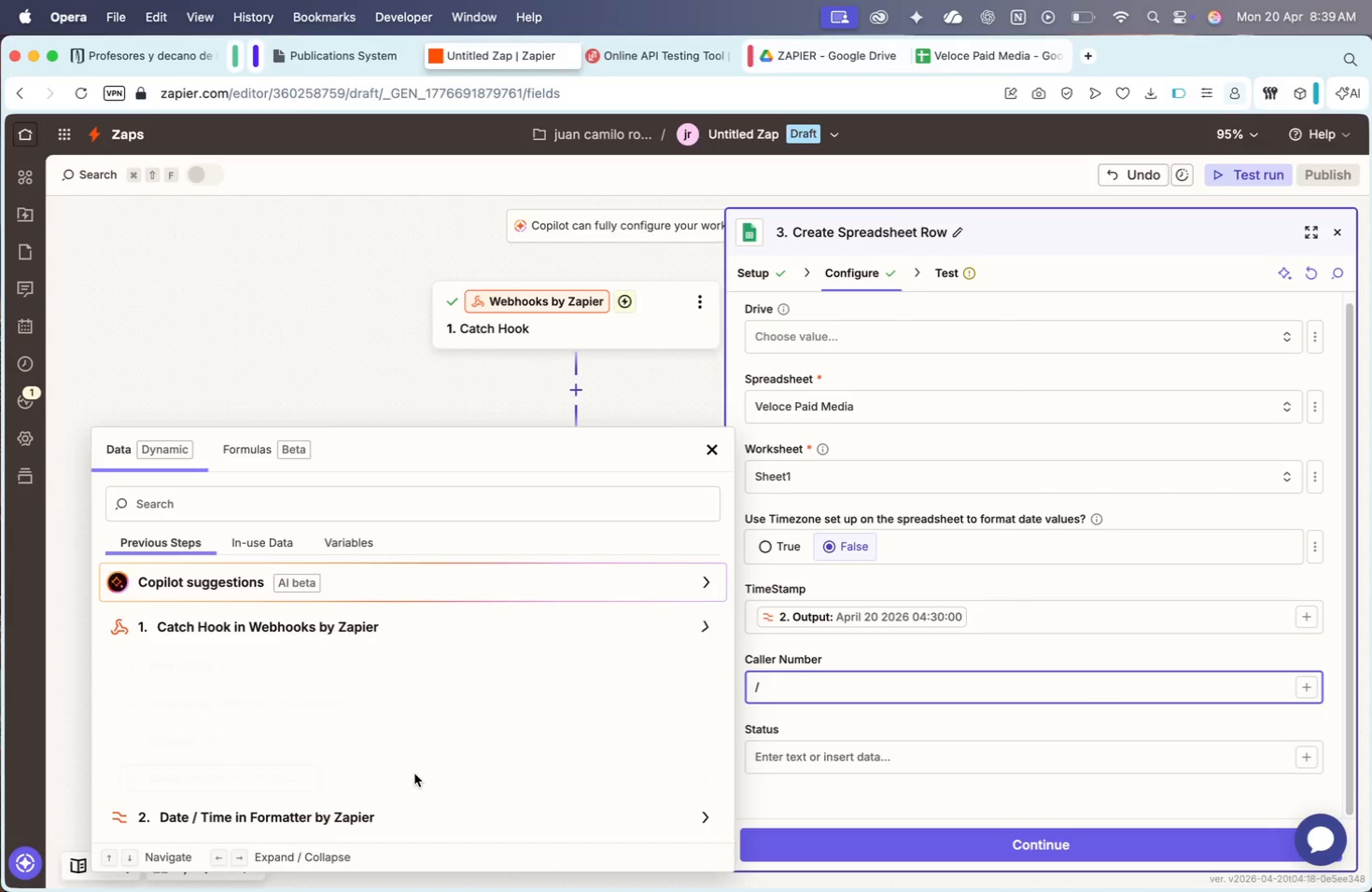 
scroll: coordinate [414, 774], scroll_direction: down, amount: 16.0
 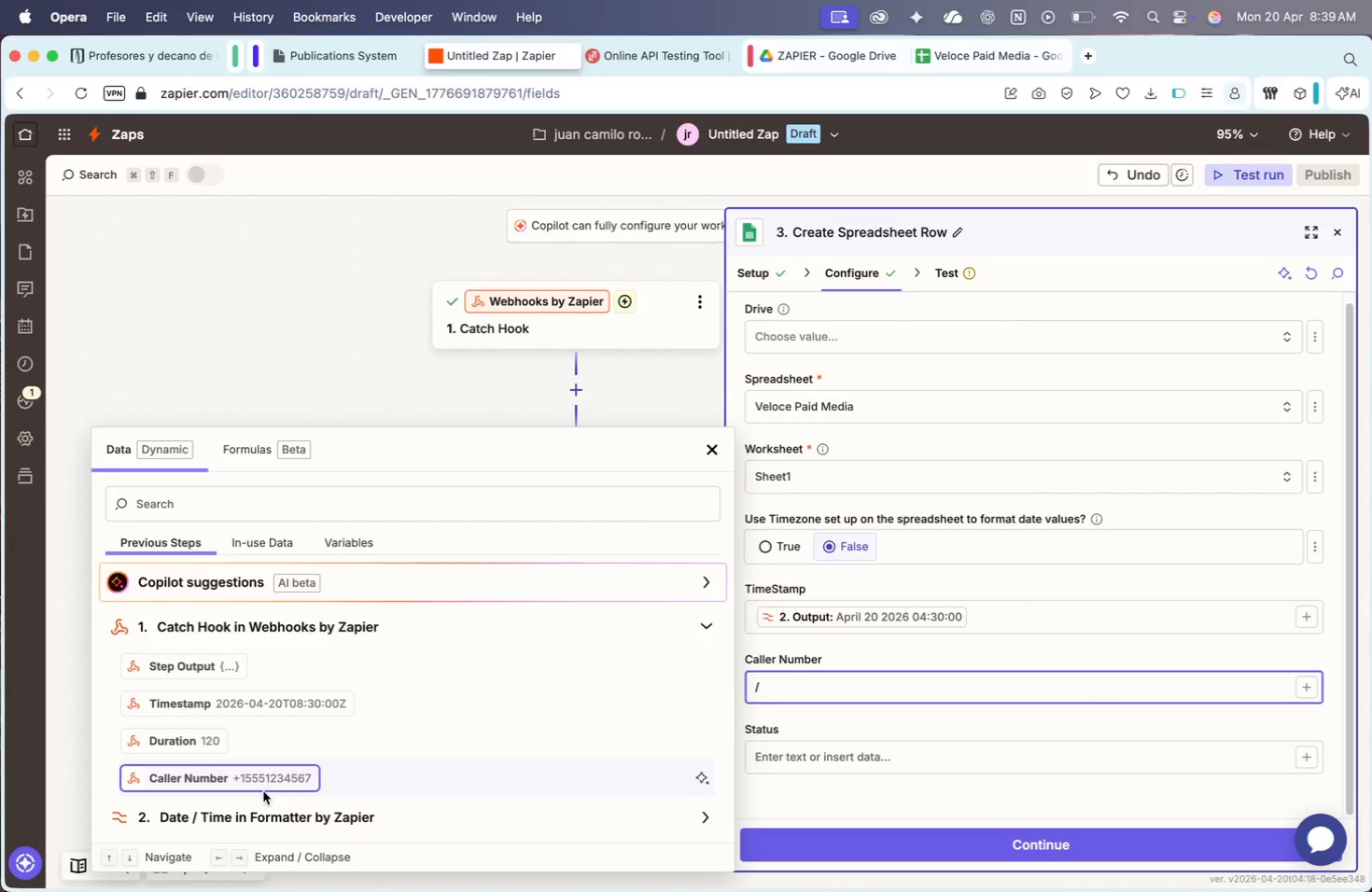 
left_click([259, 778])